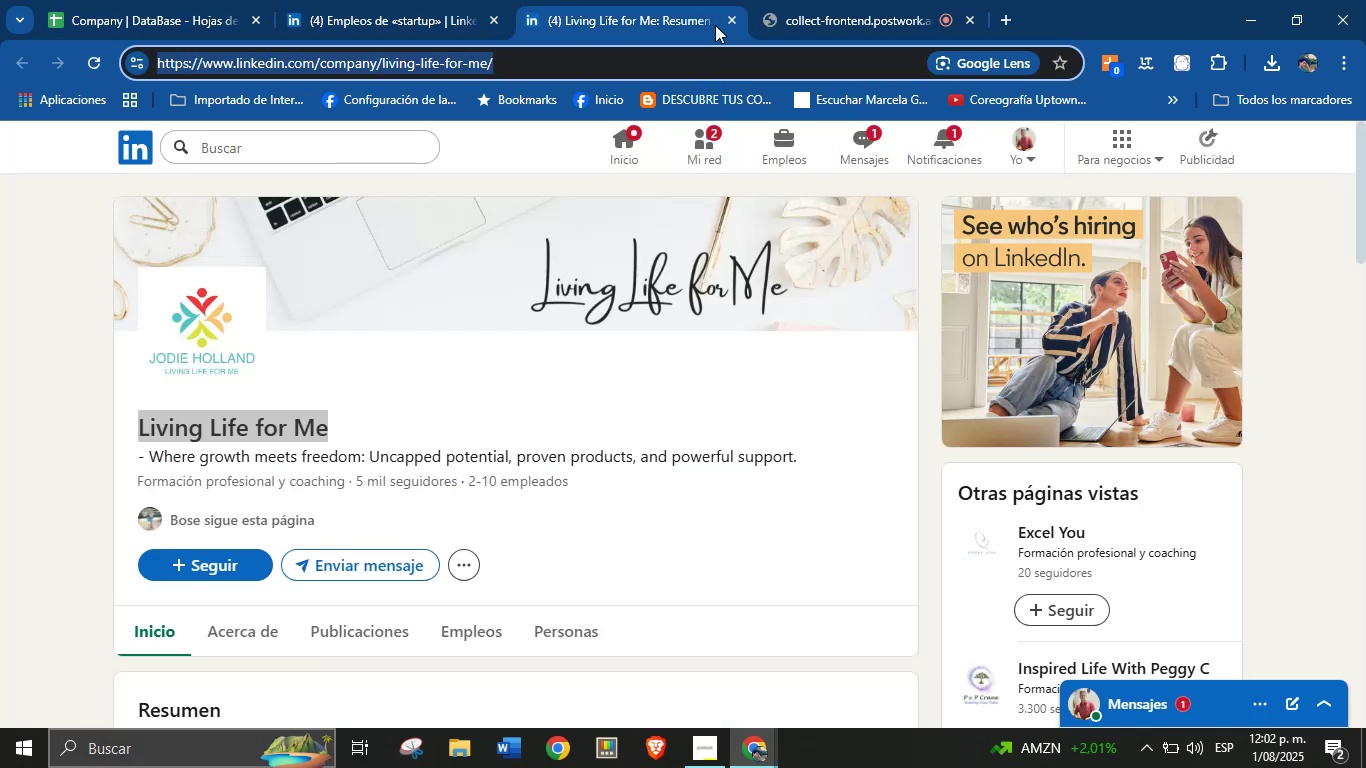 
left_click([730, 17])
 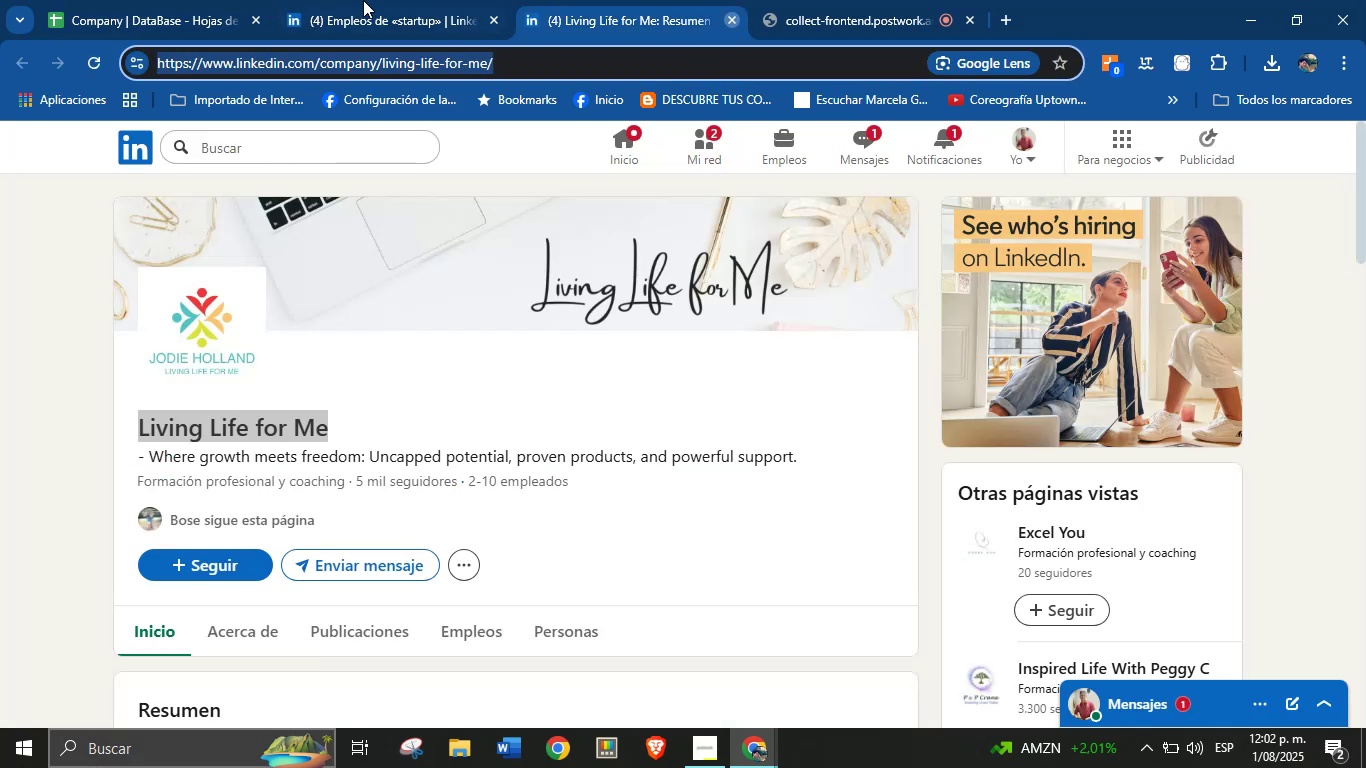 
left_click([354, 0])
 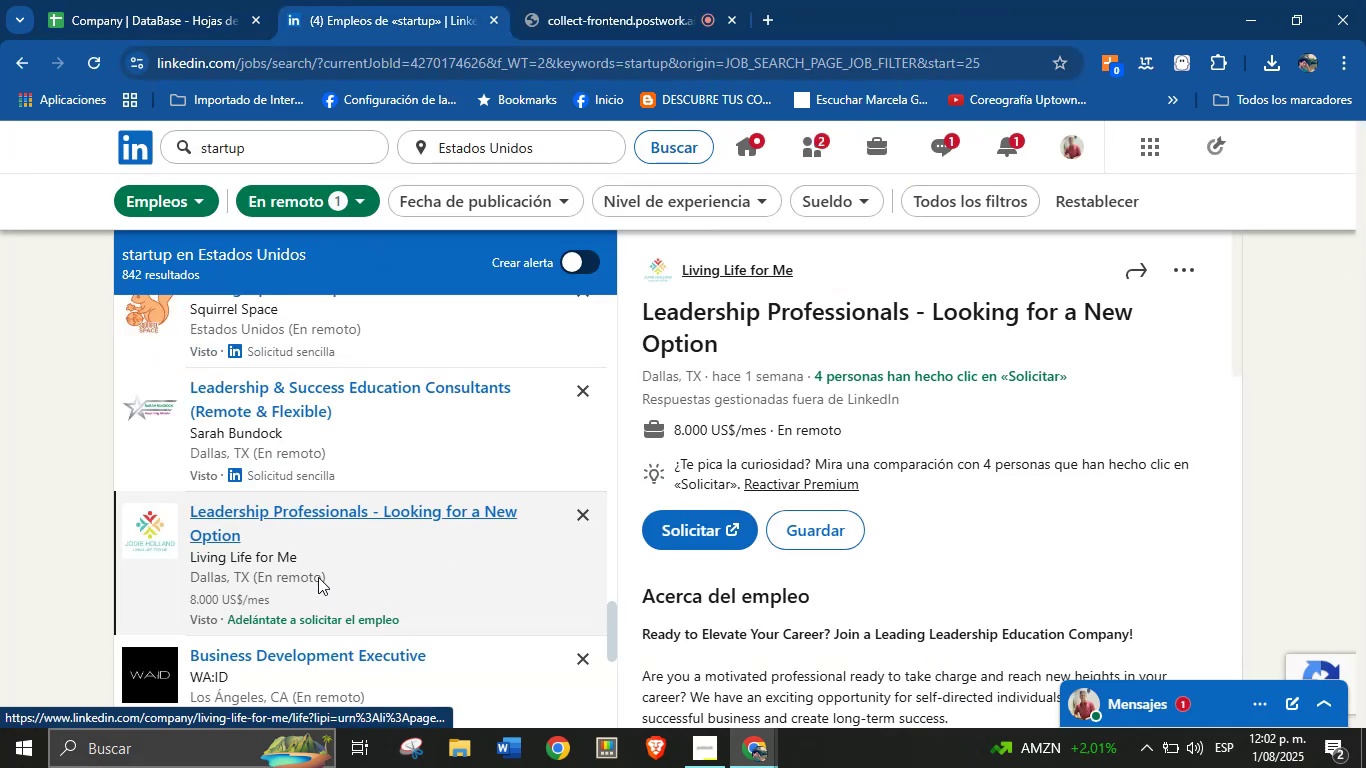 
scroll: coordinate [307, 570], scroll_direction: down, amount: 2.0
 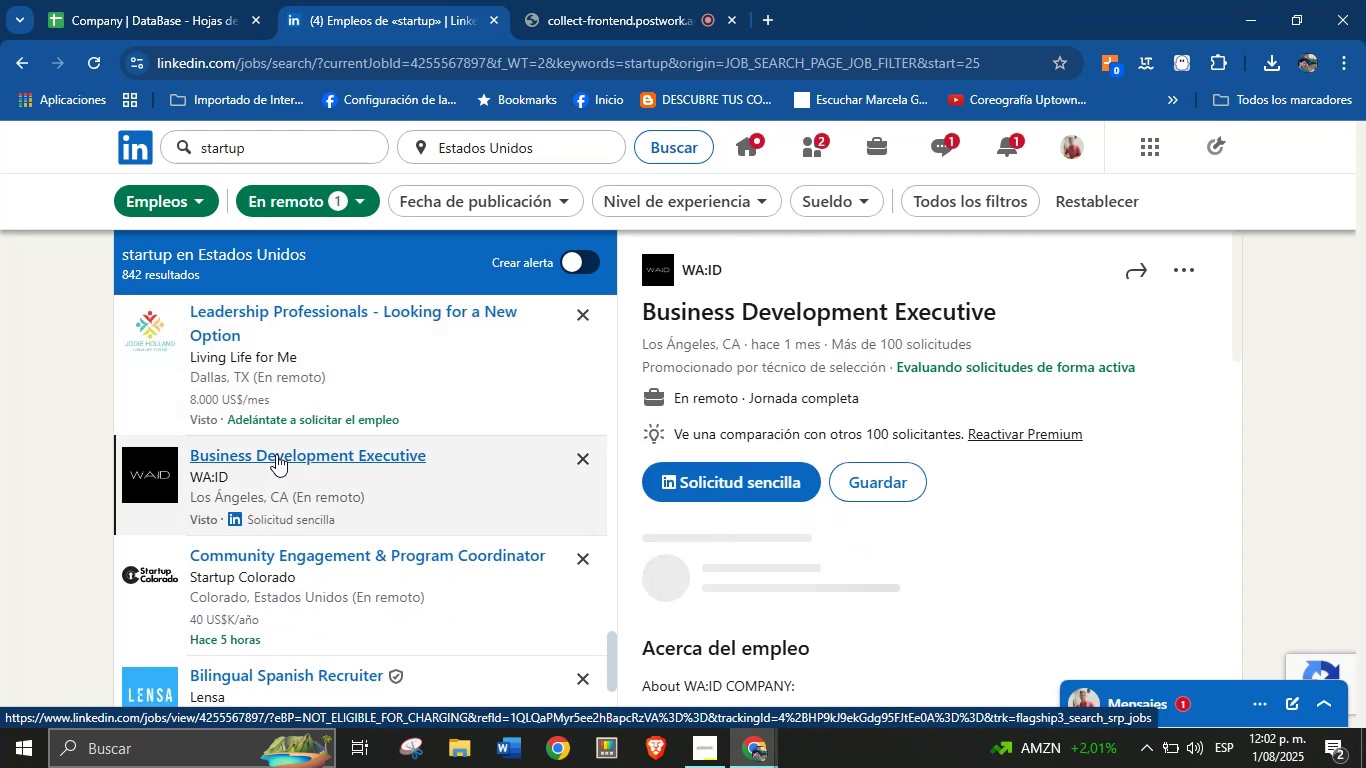 
wait(6.8)
 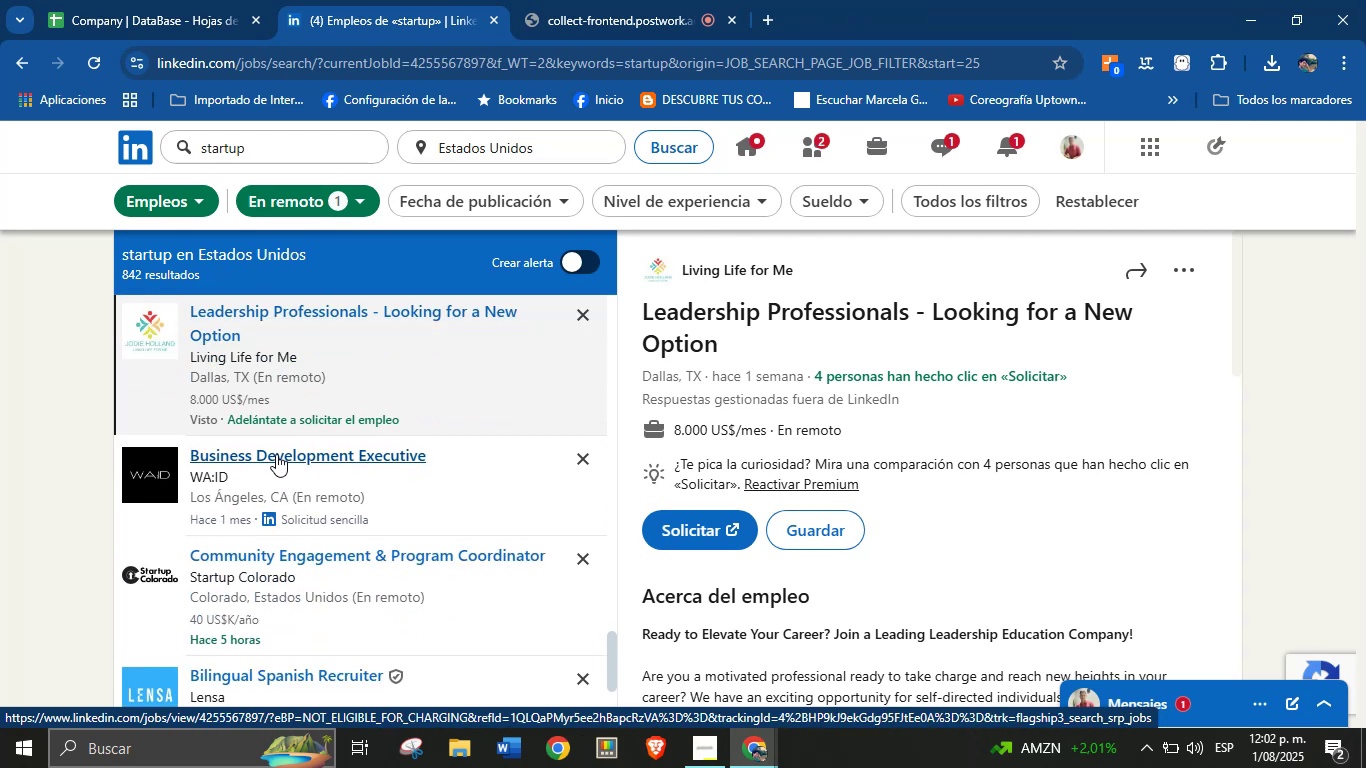 
right_click([702, 270])
 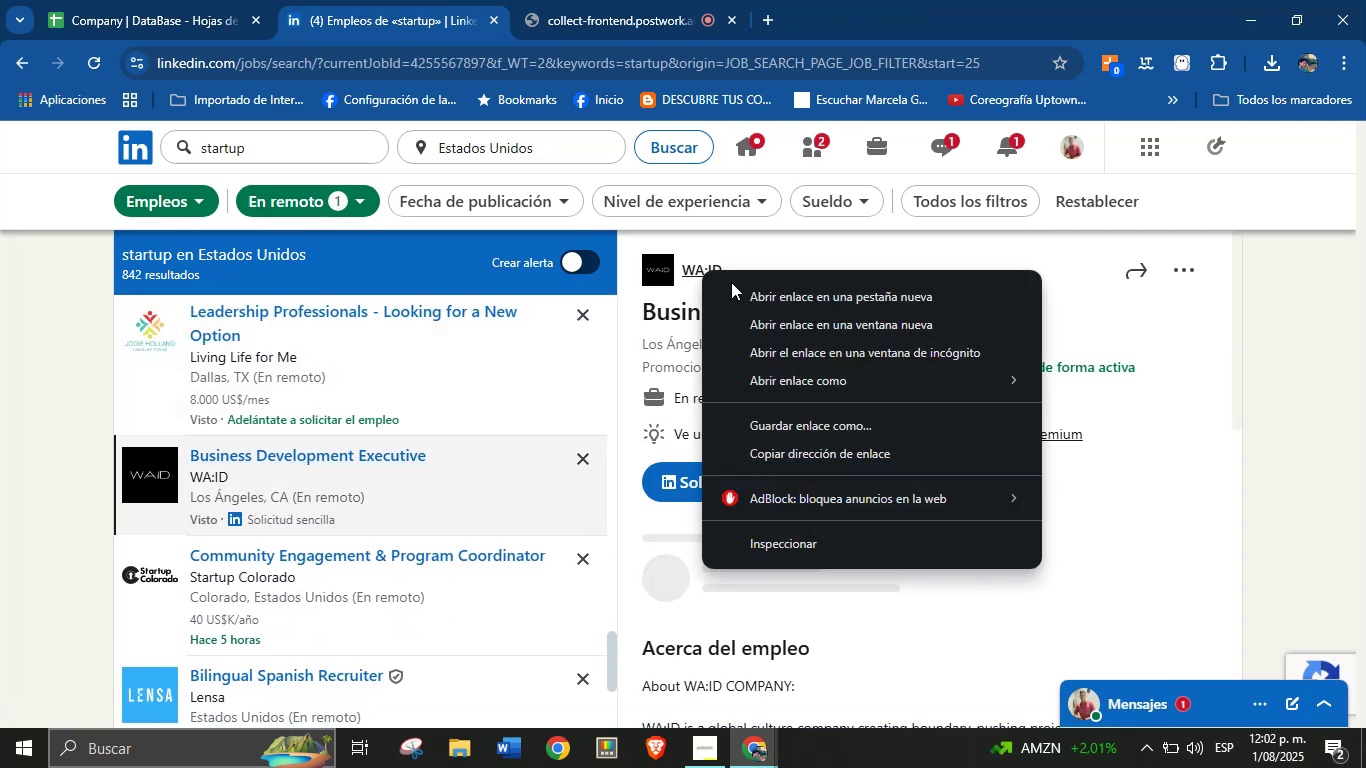 
left_click([746, 289])
 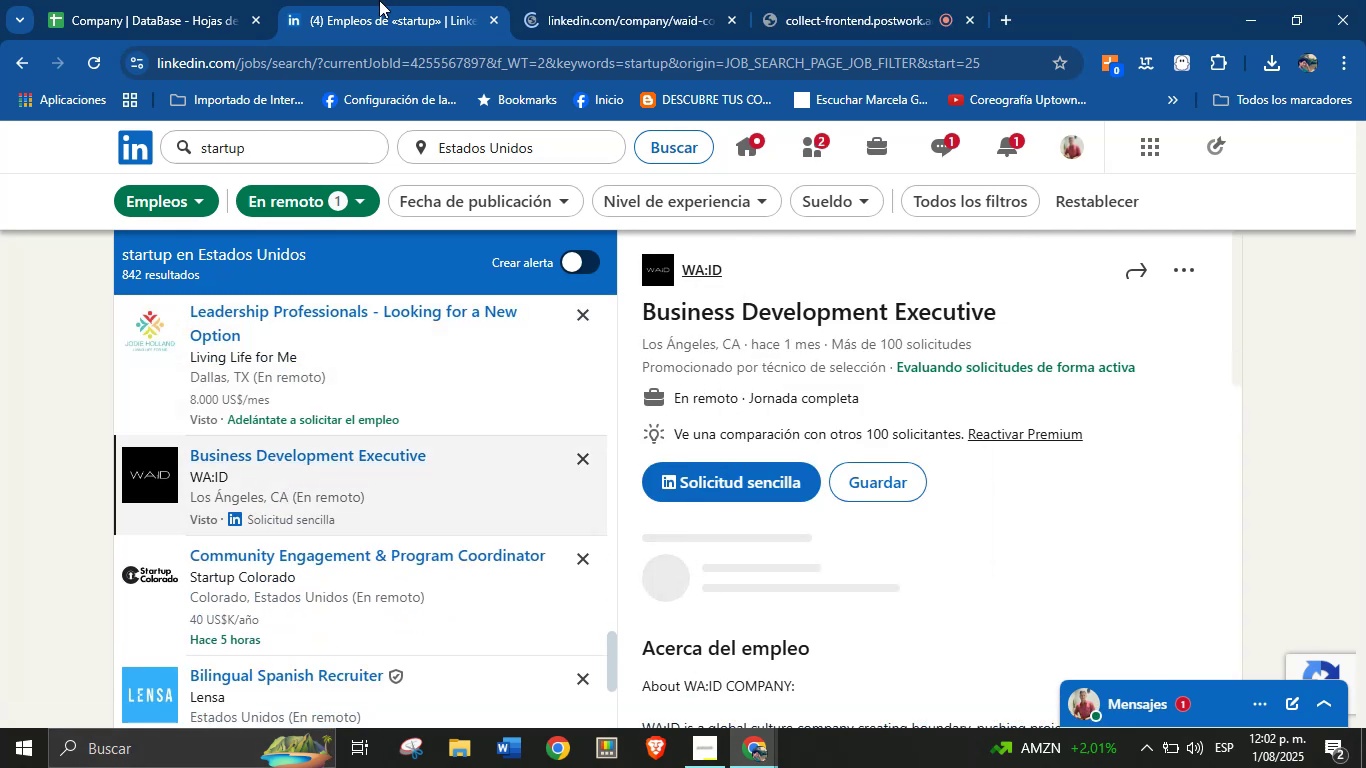 
left_click([681, 0])
 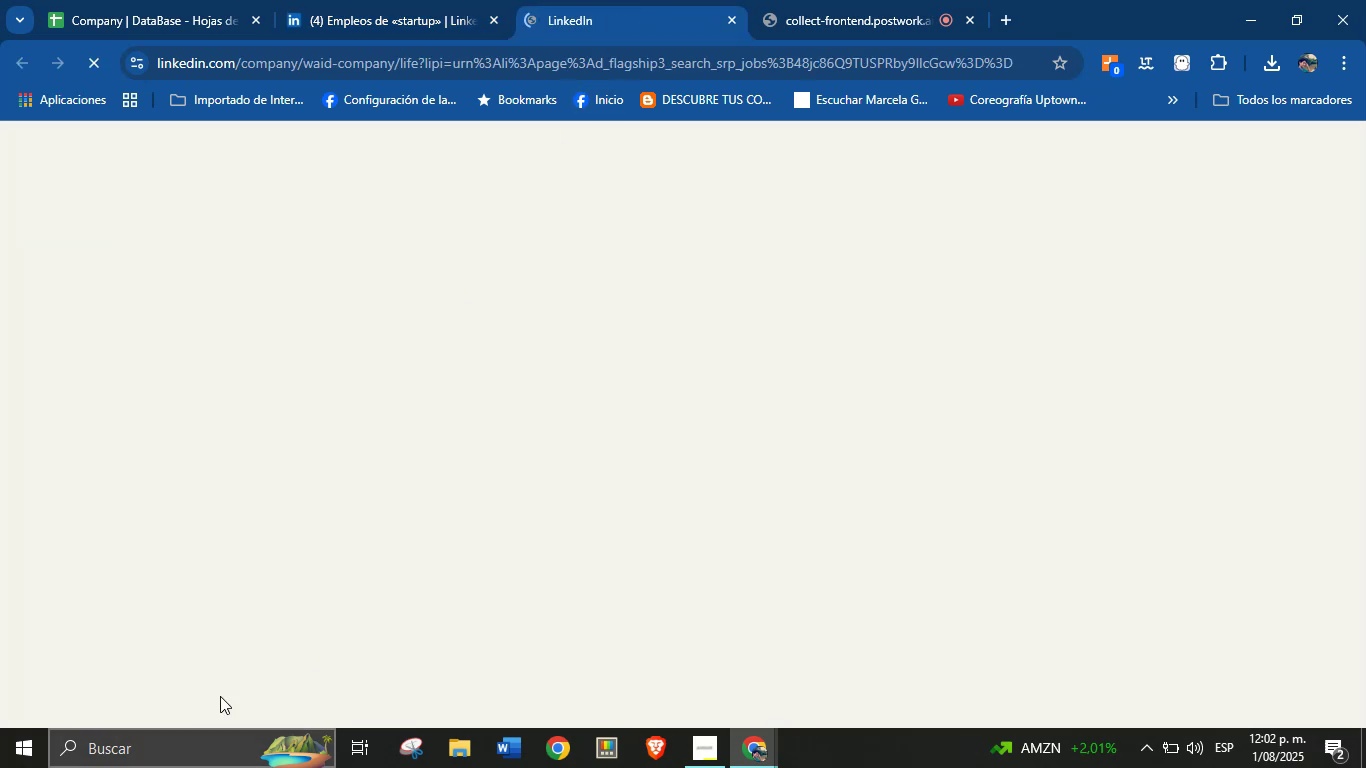 
left_click([180, 0])
 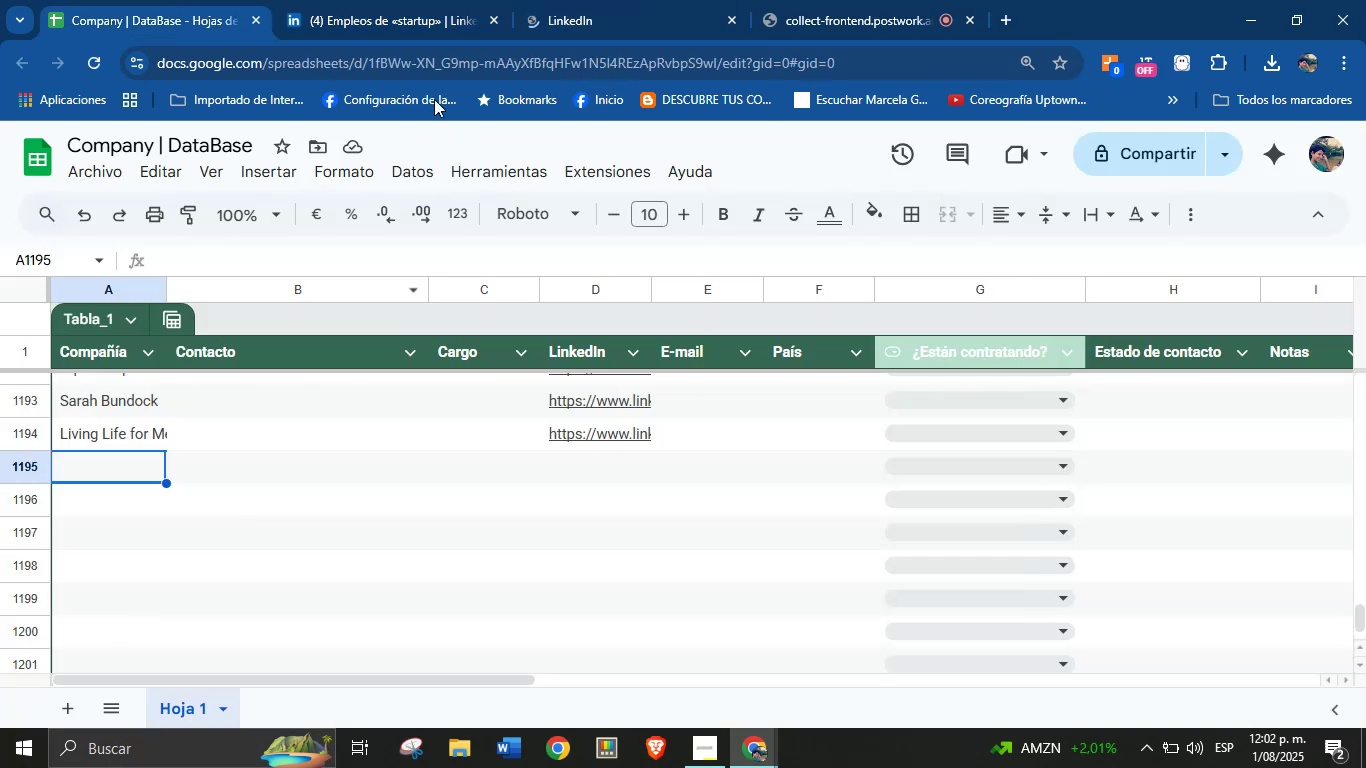 
left_click([583, 0])
 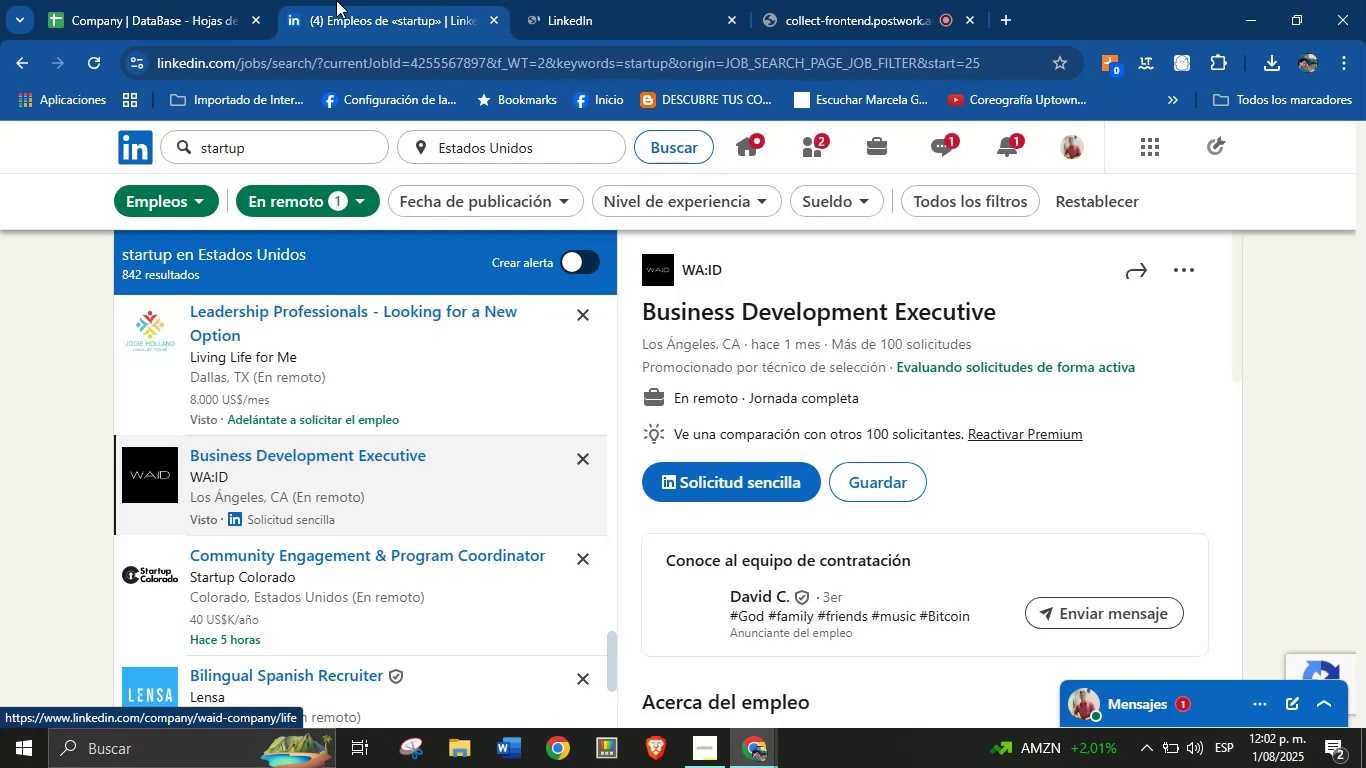 
left_click([187, 0])
 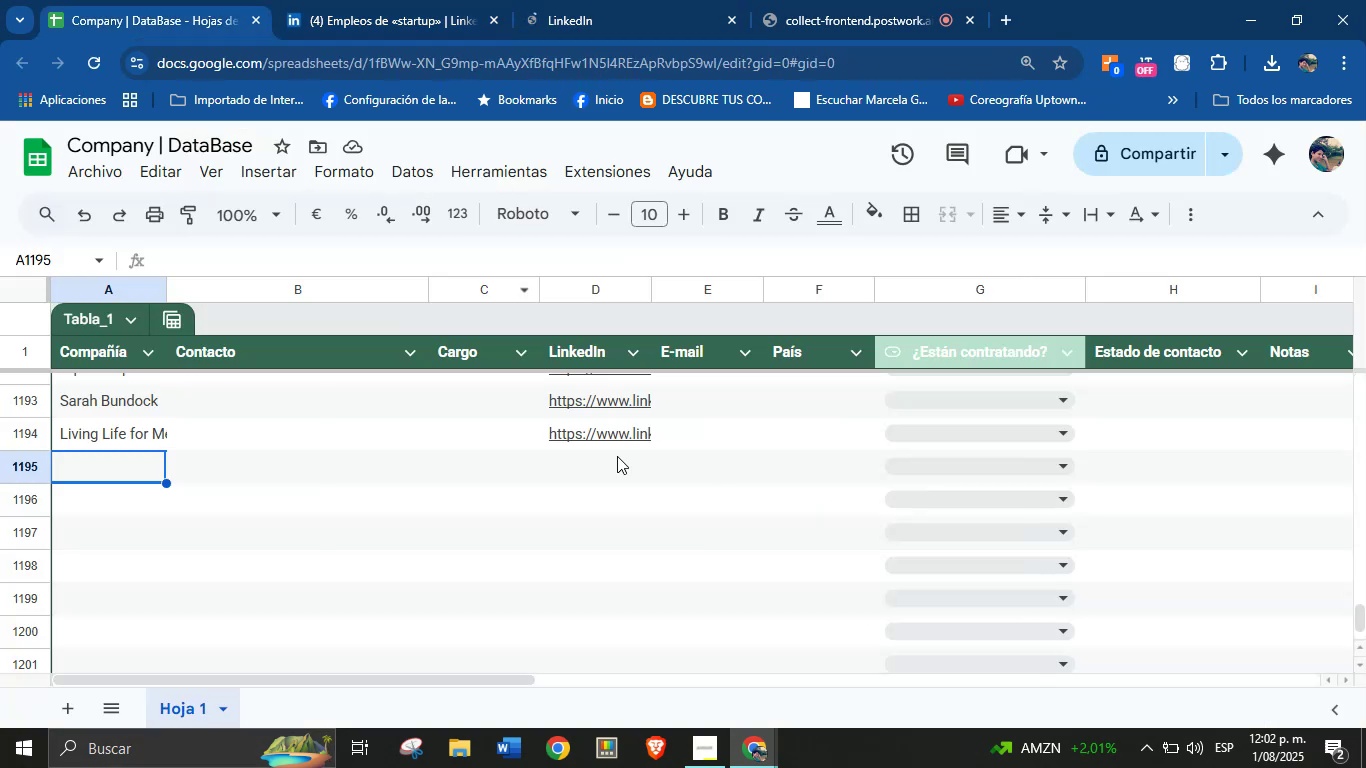 
left_click([642, 0])
 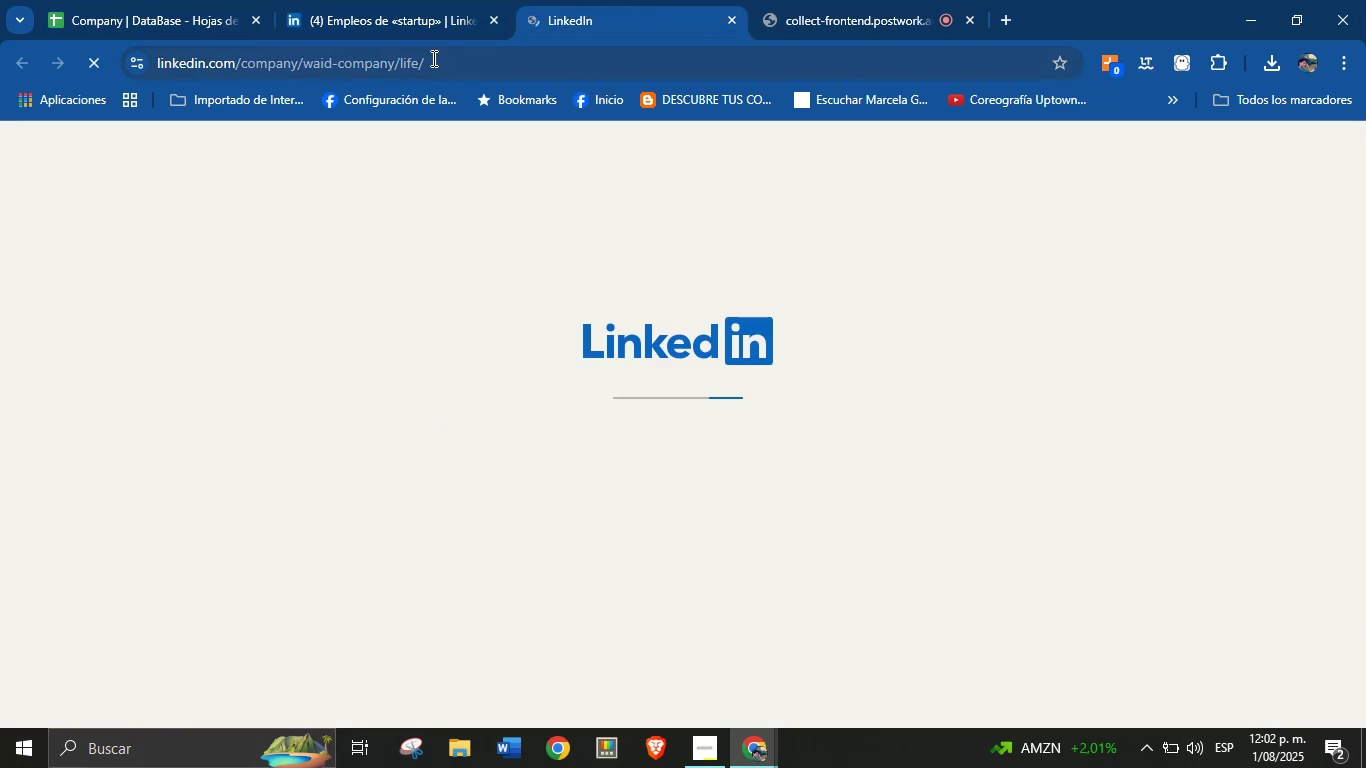 
left_click([393, 0])
 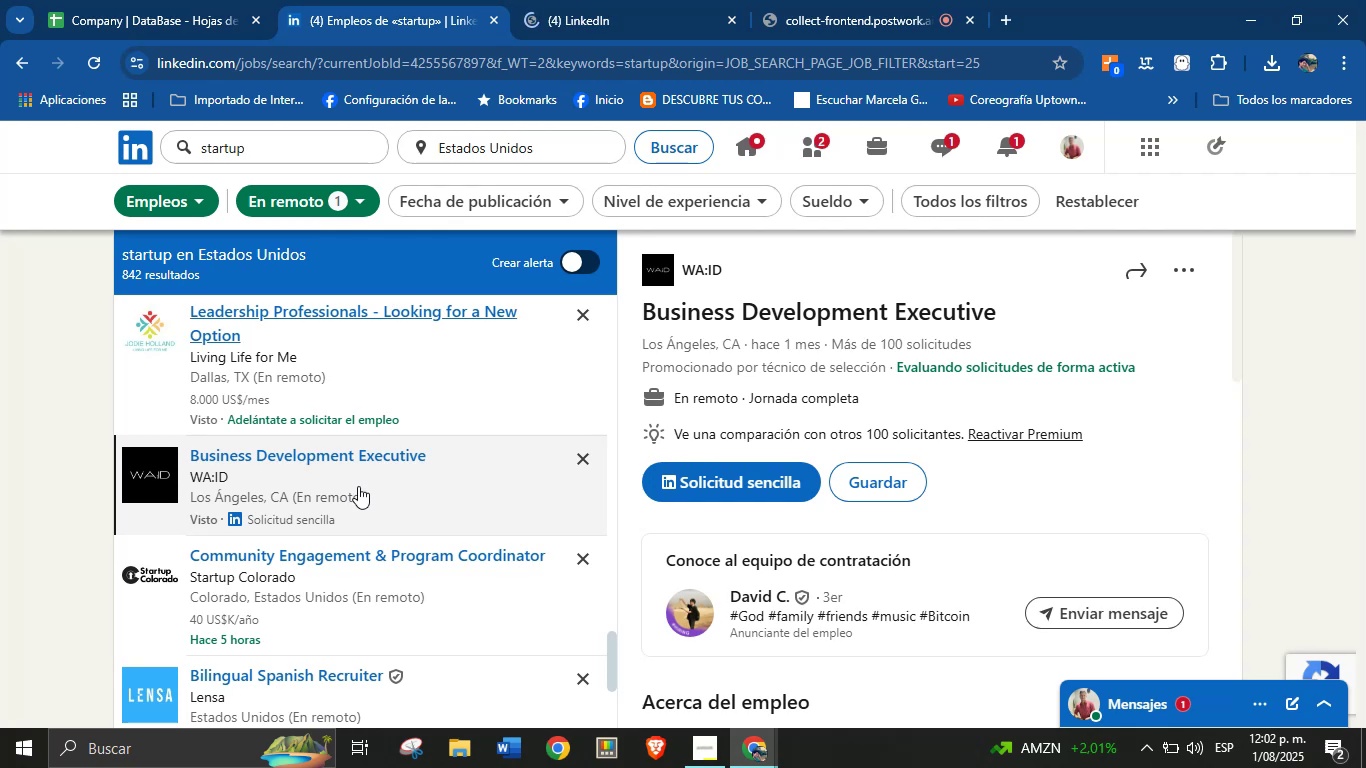 
left_click([583, 0])
 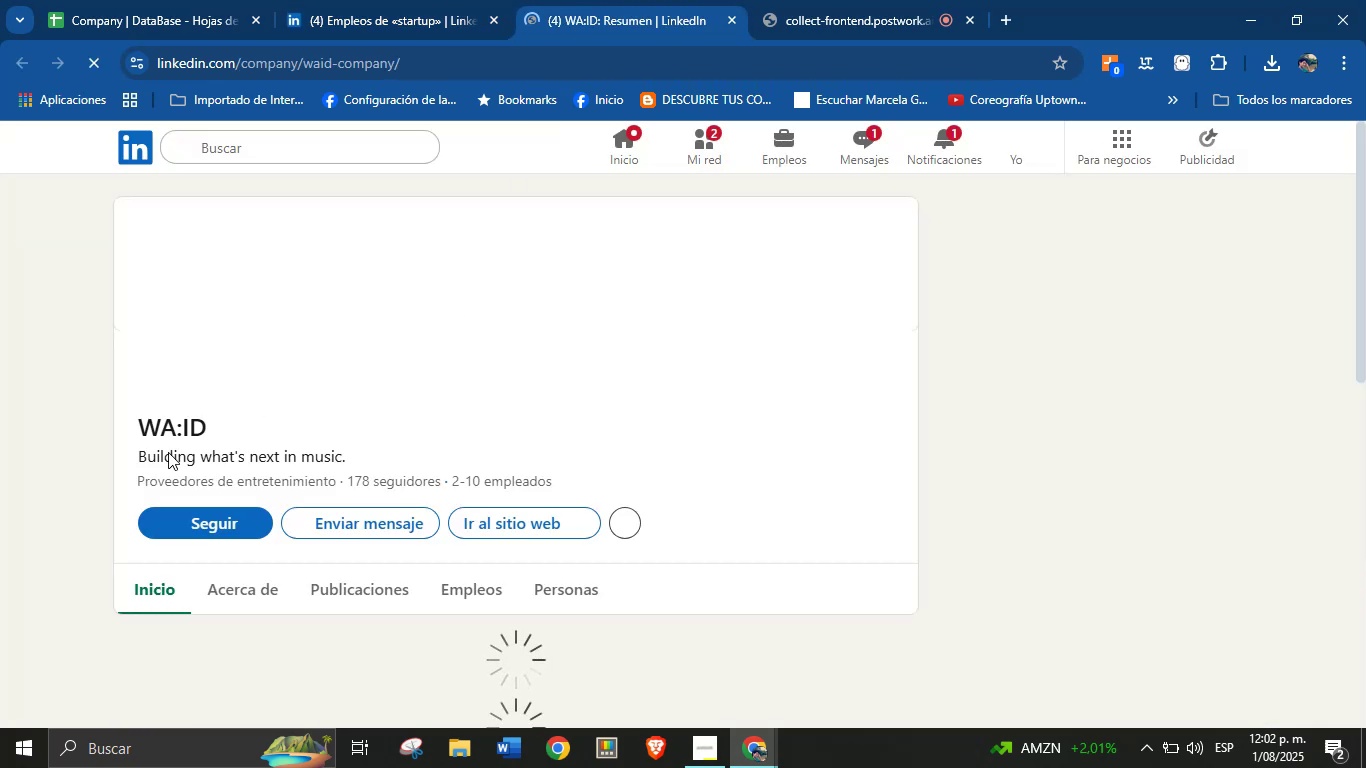 
left_click_drag(start_coordinate=[135, 433], to_coordinate=[213, 428])
 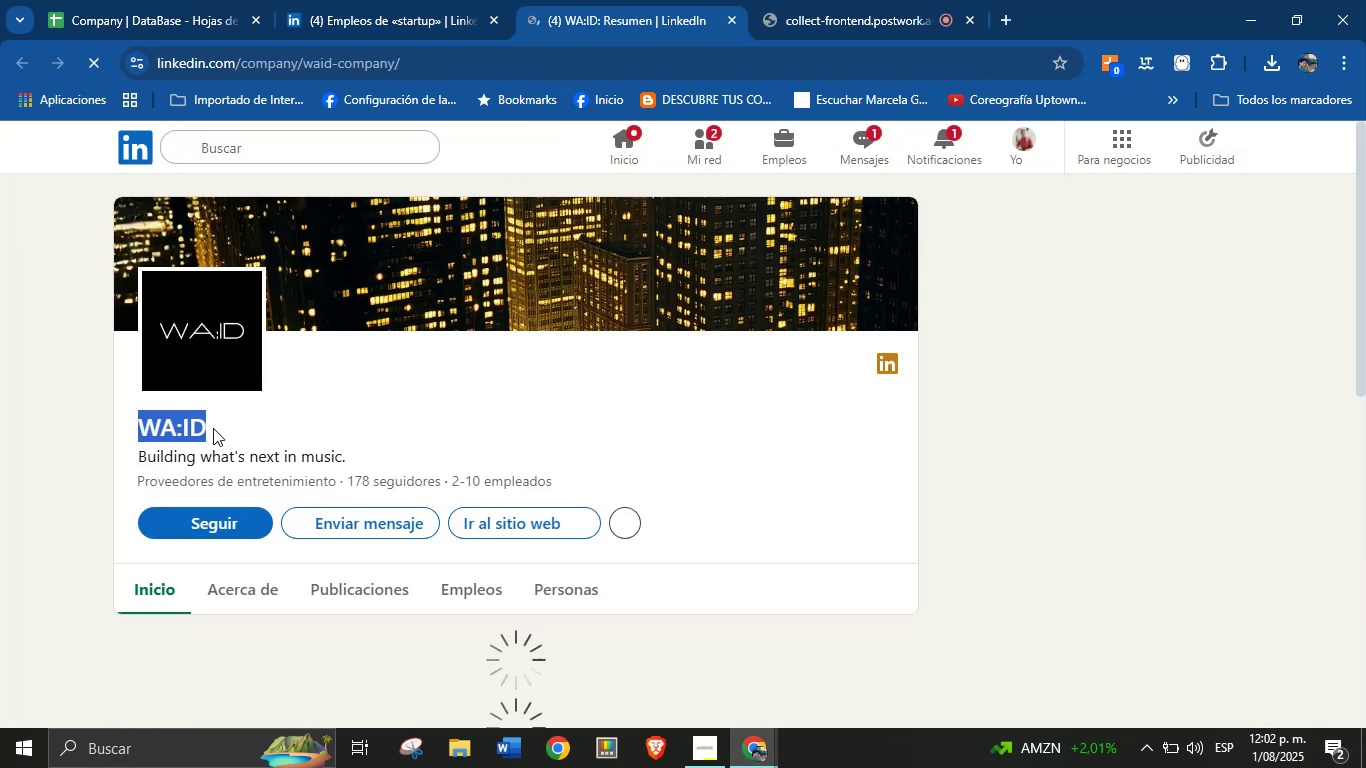 
key(Control+C)
 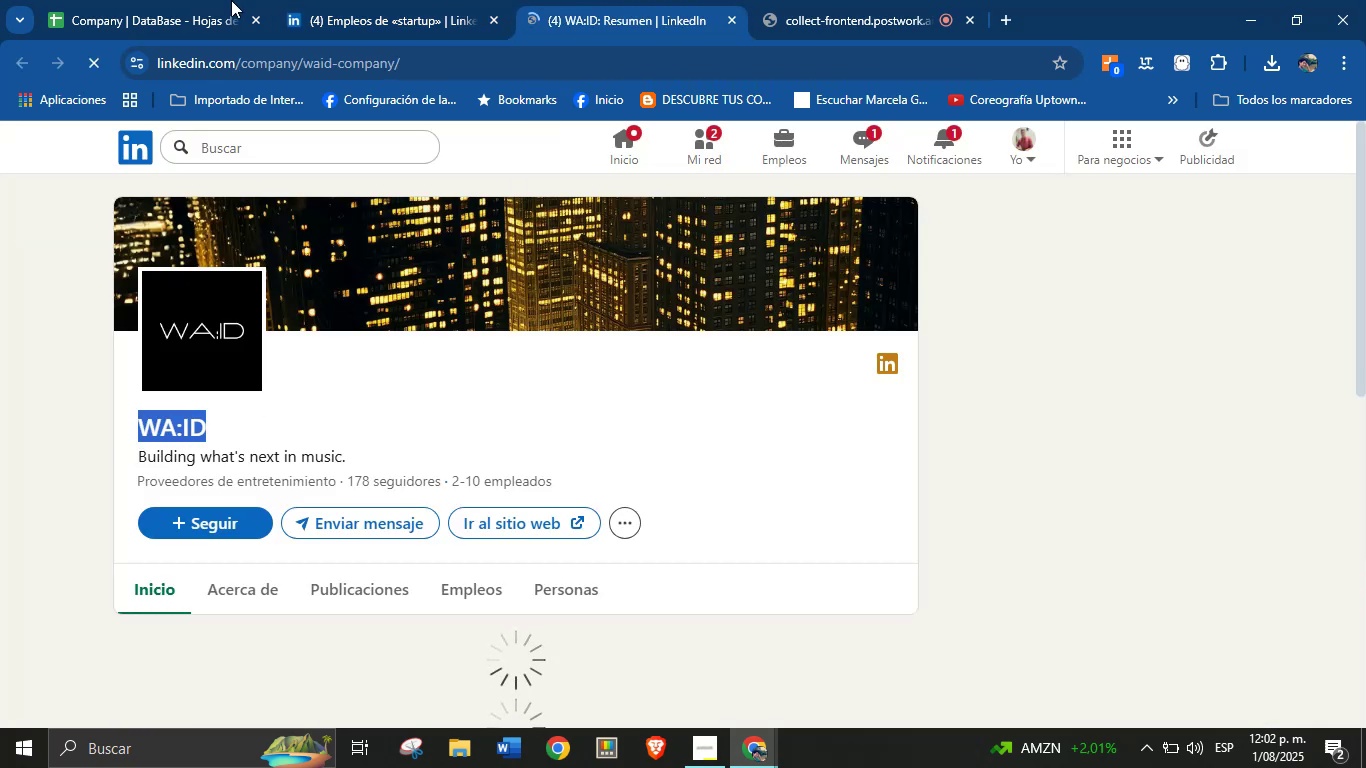 
left_click([211, 0])
 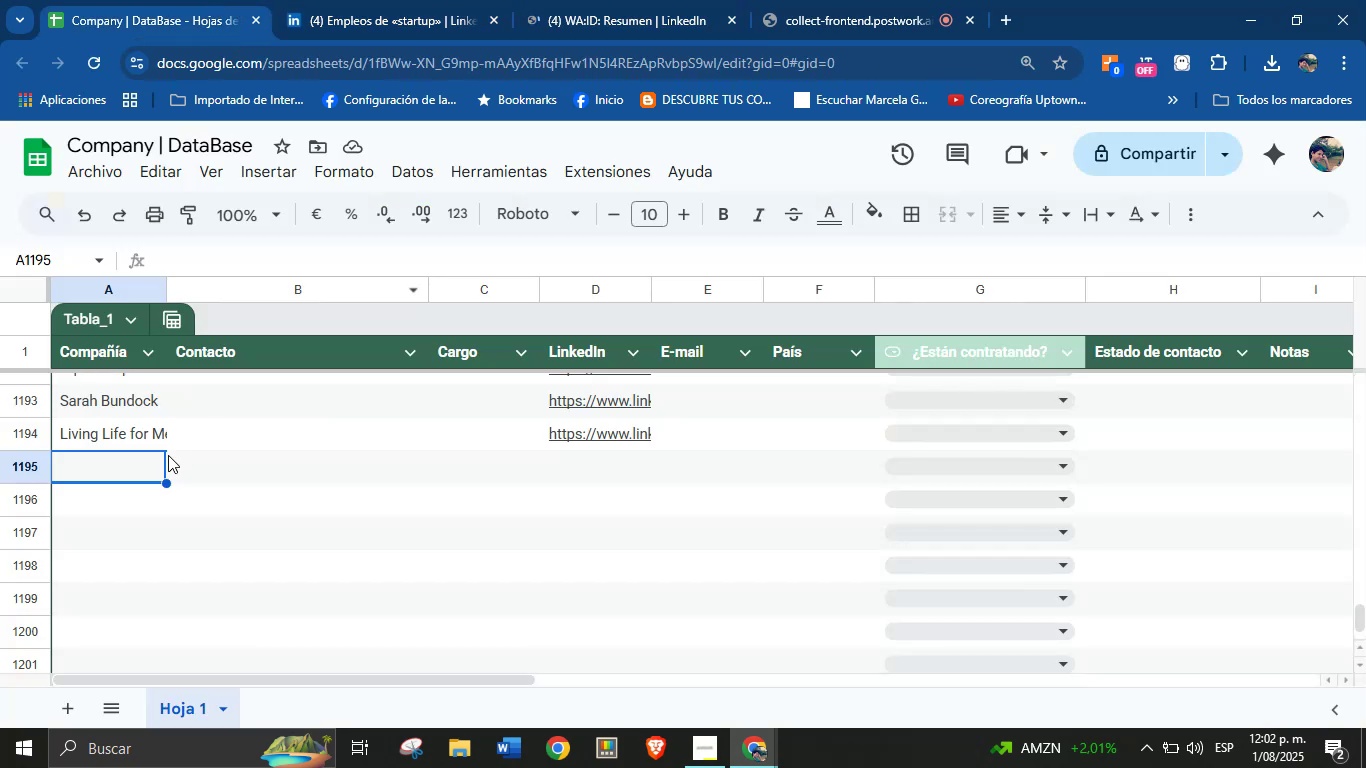 
left_click([142, 472])
 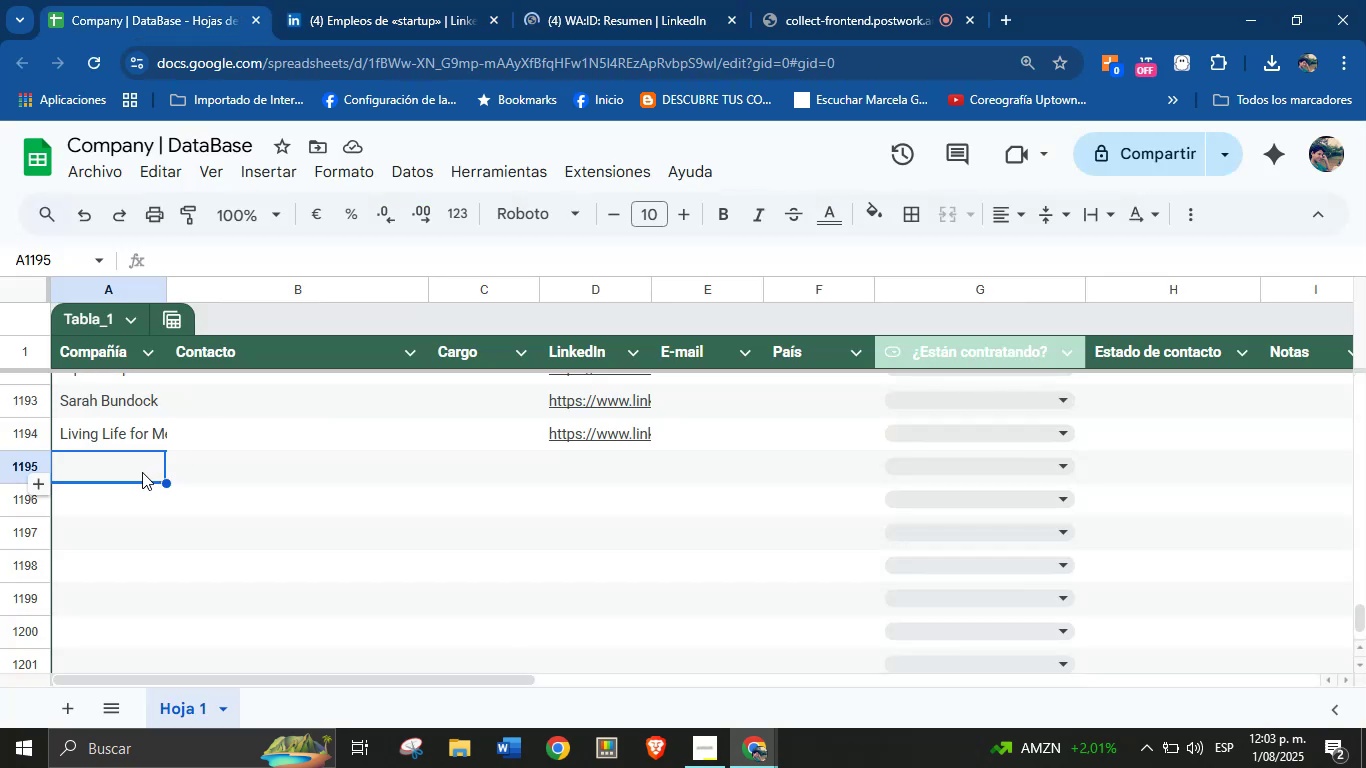 
key(Control+V)
 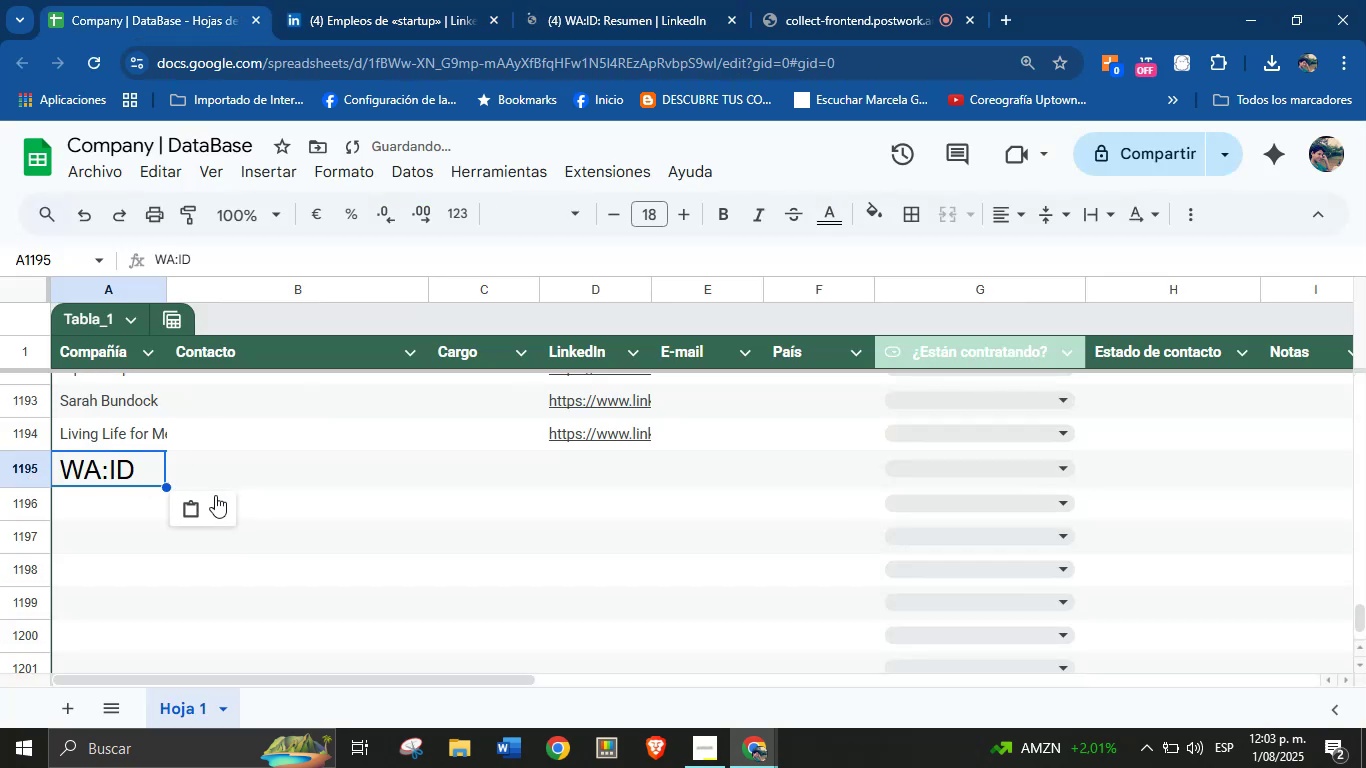 
left_click([217, 512])
 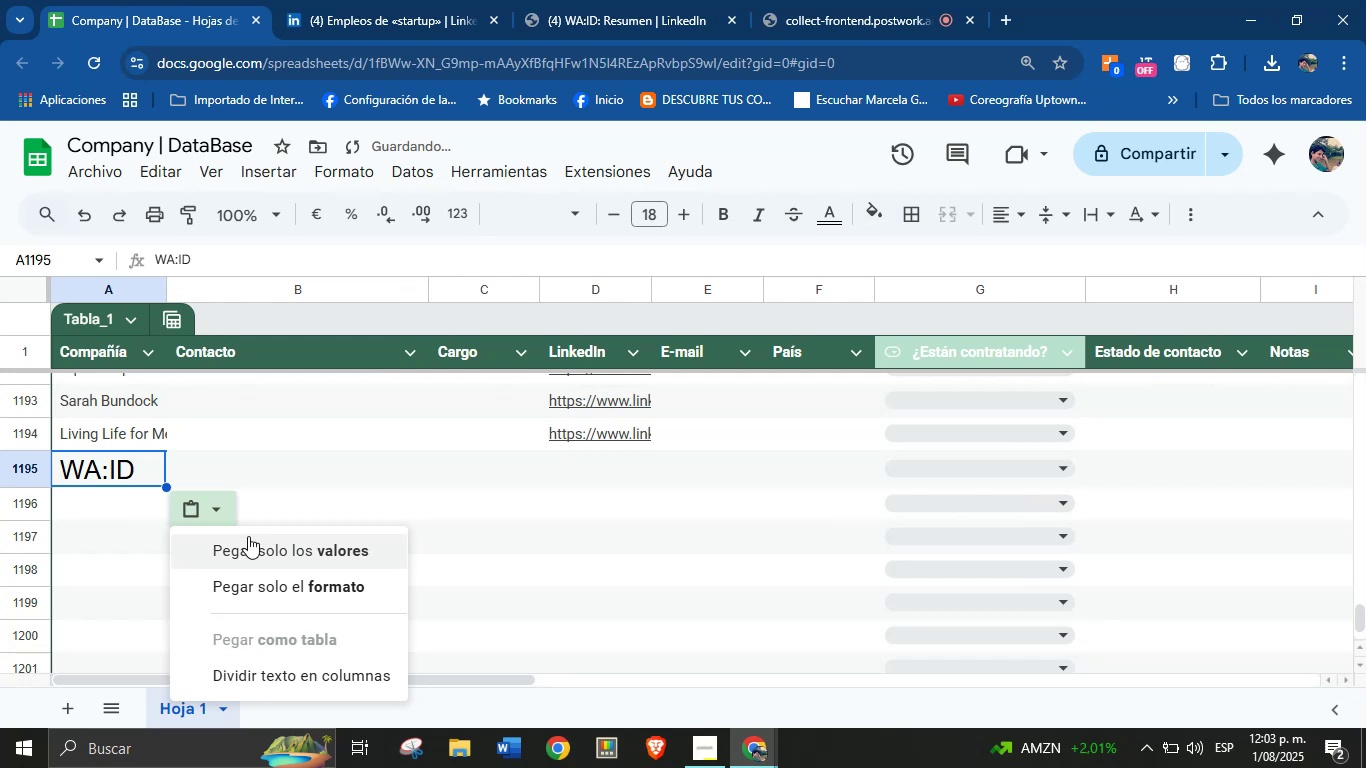 
left_click([248, 541])
 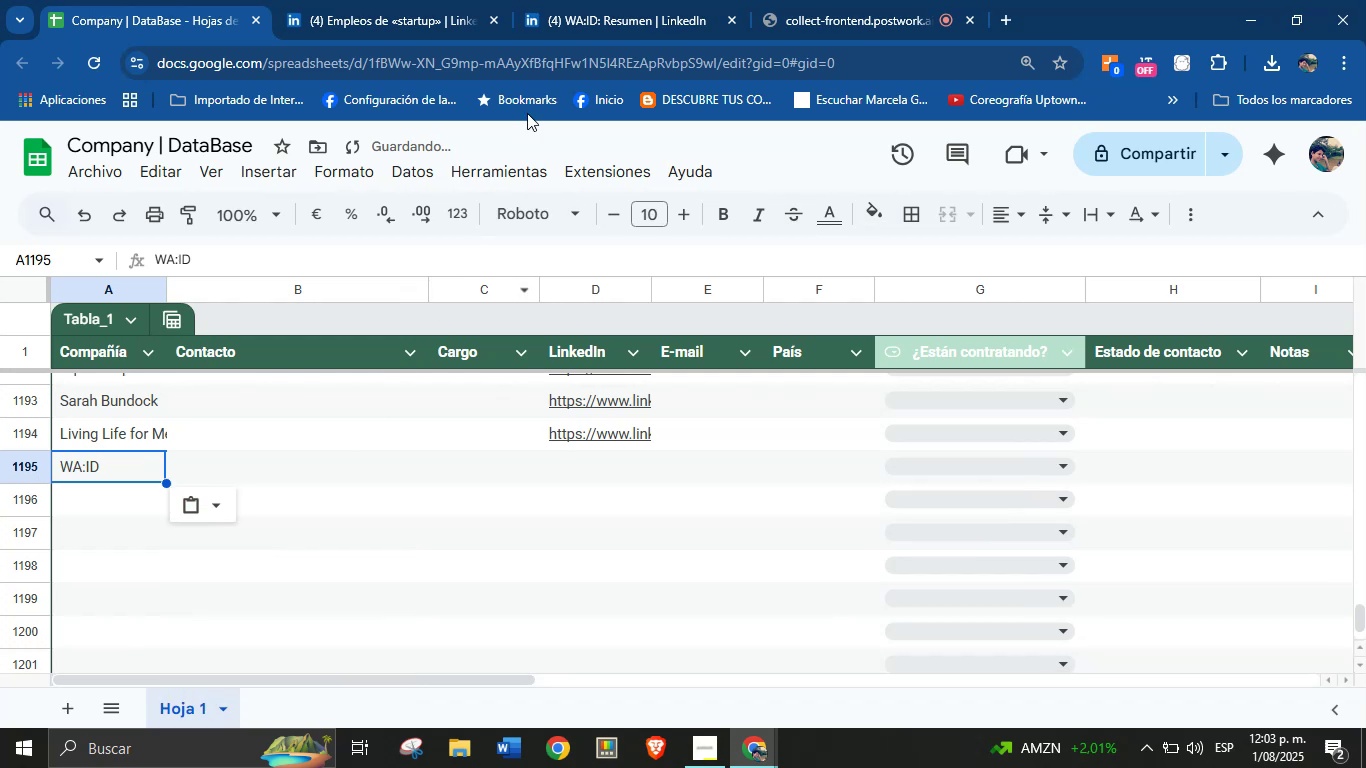 
left_click([596, 0])
 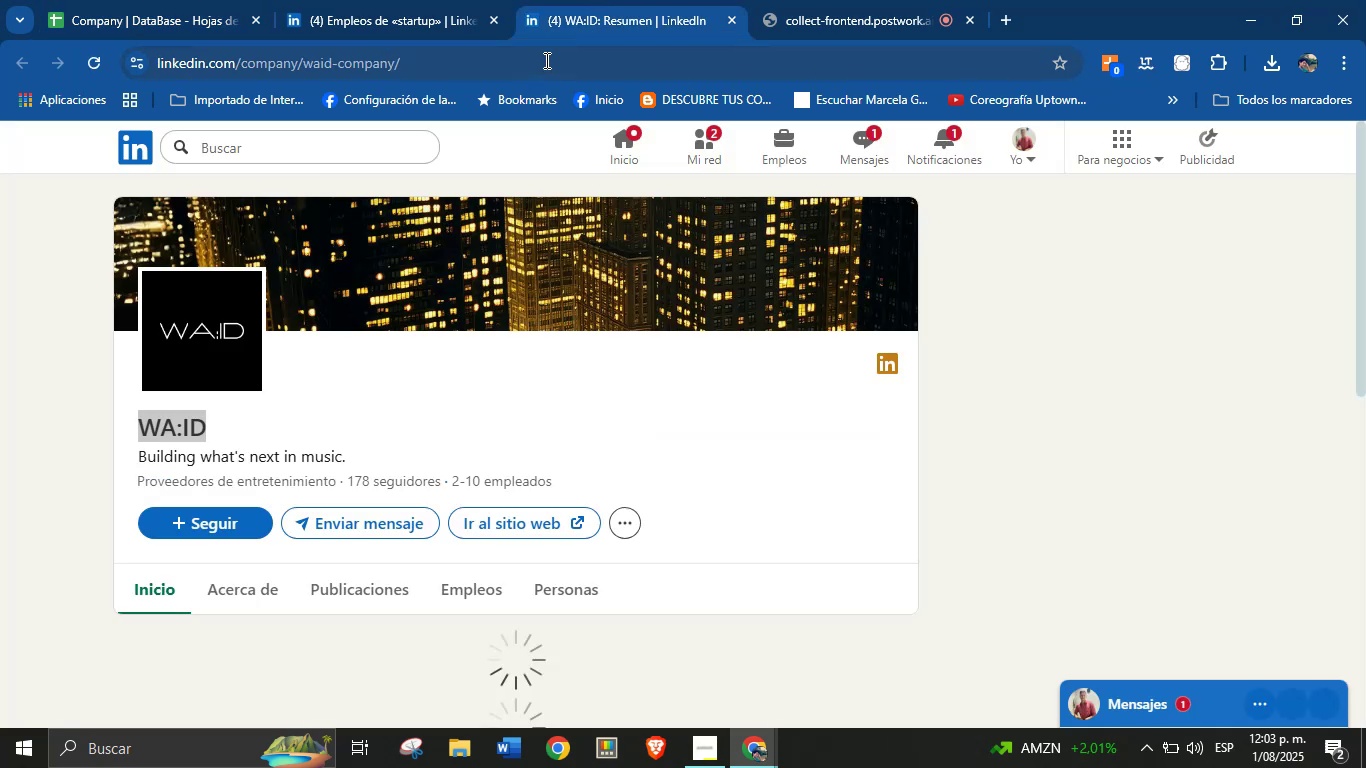 
double_click([544, 60])
 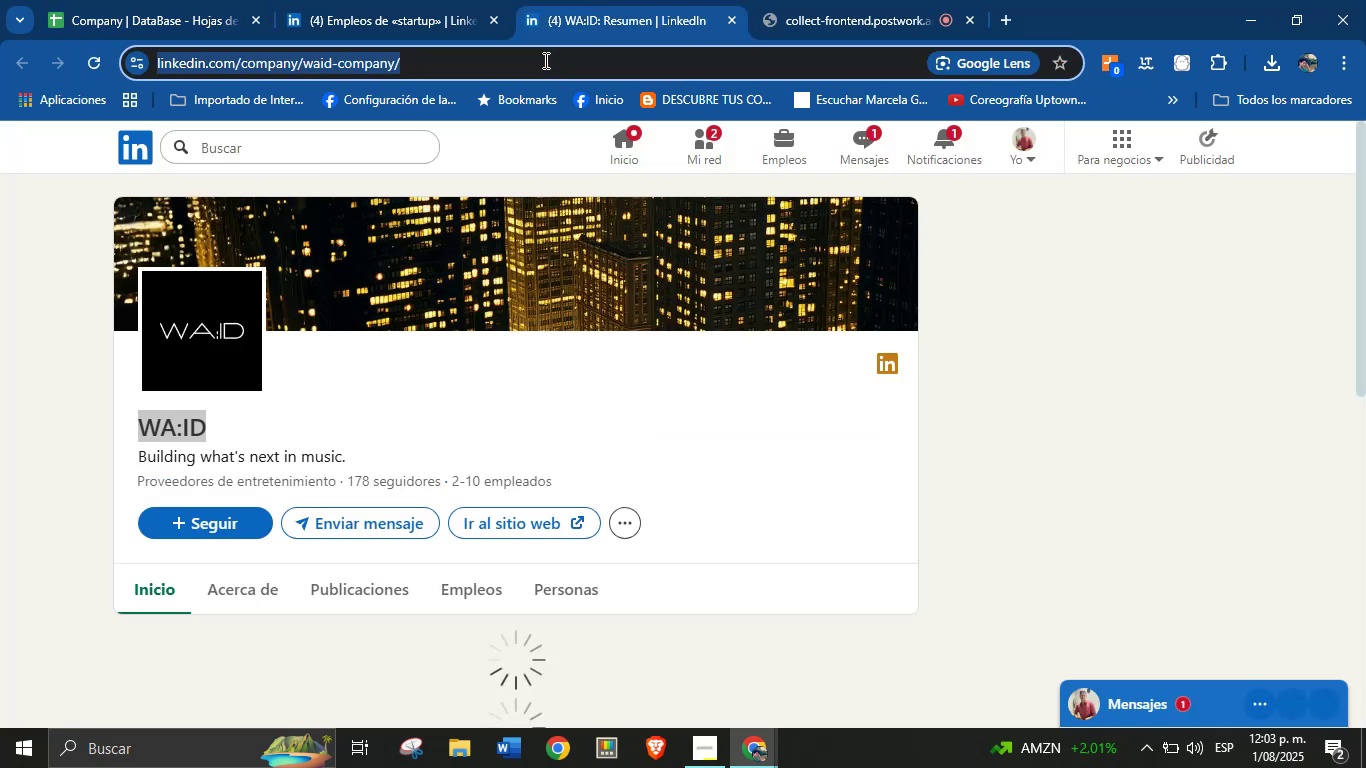 
triple_click([544, 60])
 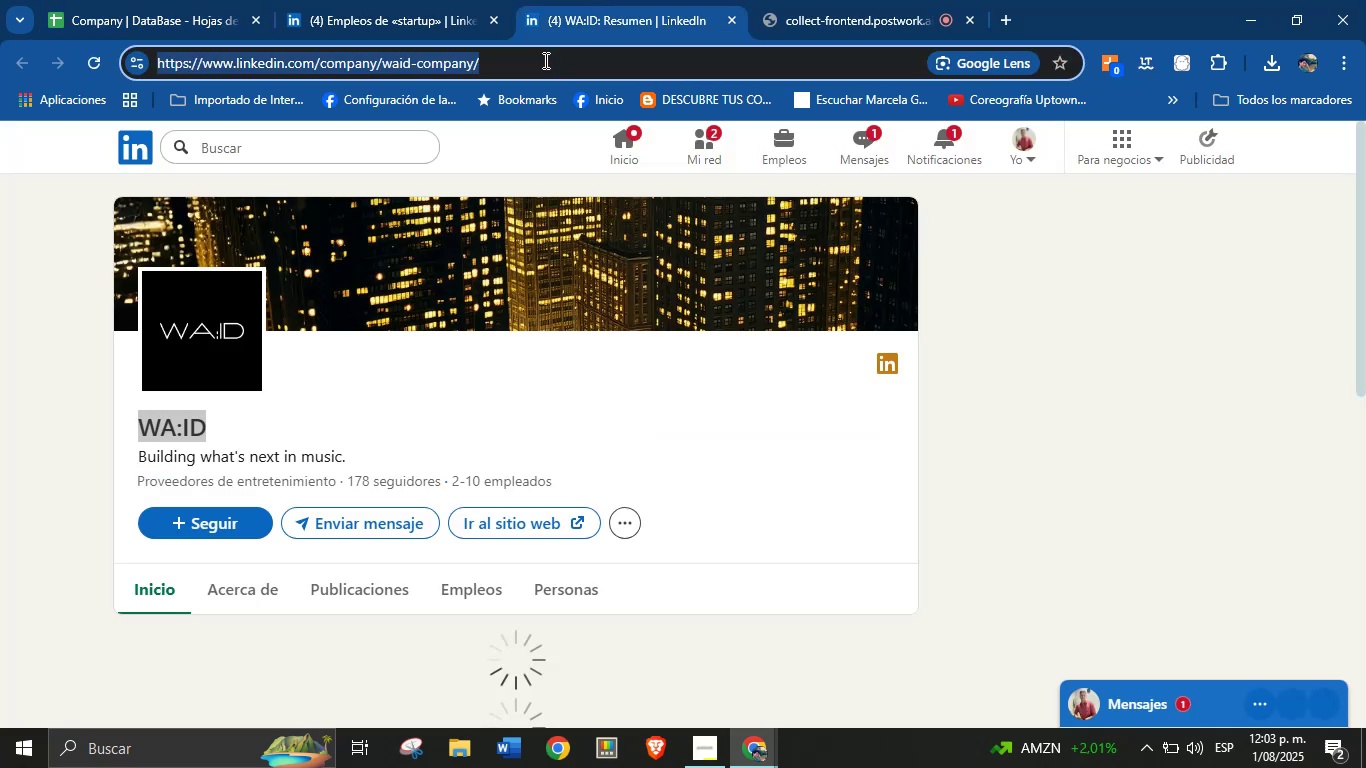 
key(Control+C)
 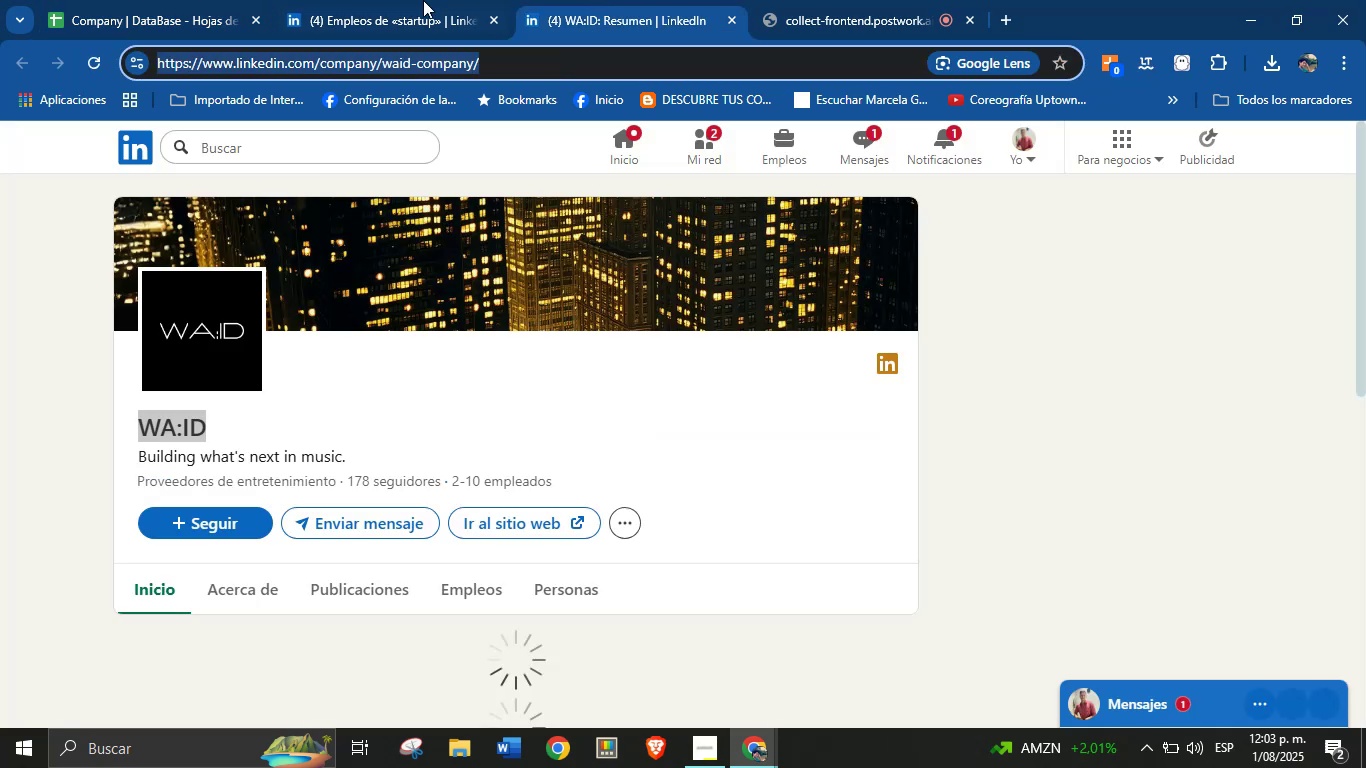 
left_click([187, 0])
 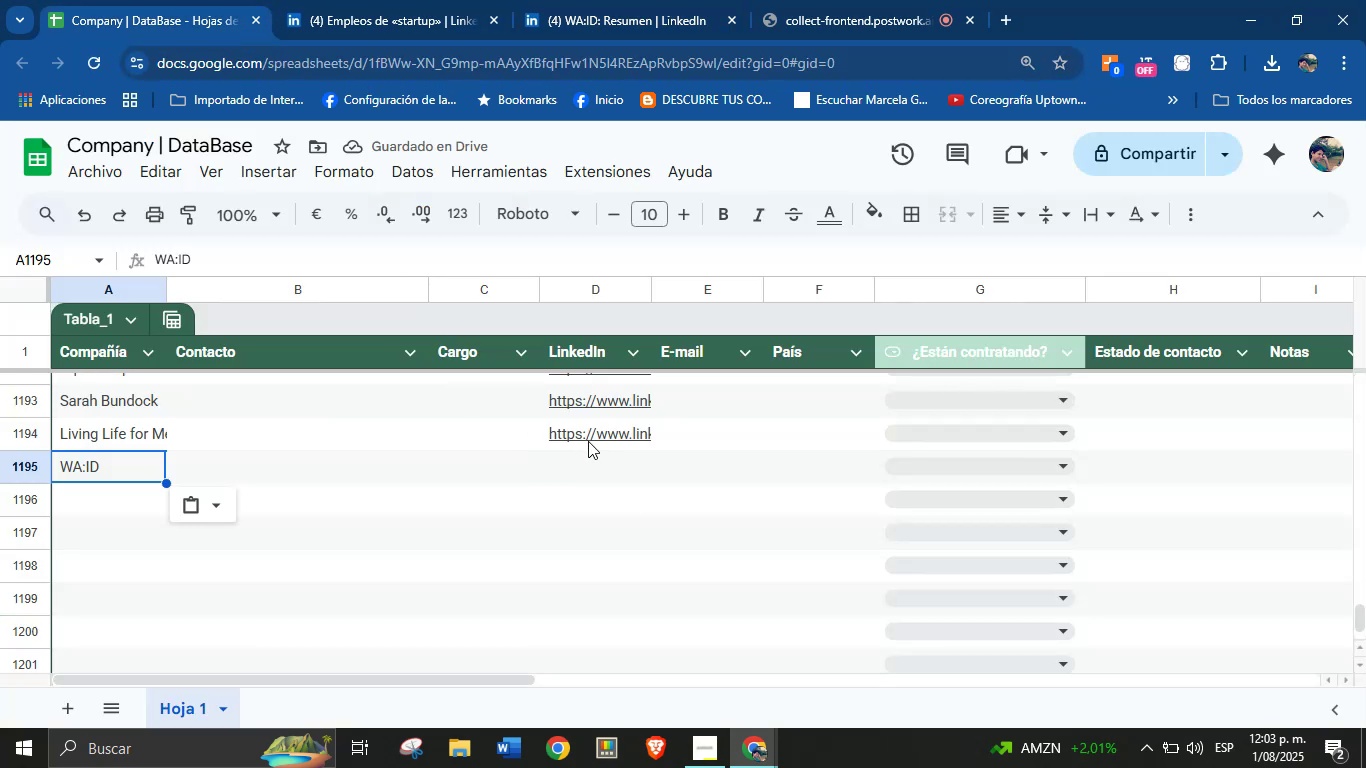 
left_click([571, 475])
 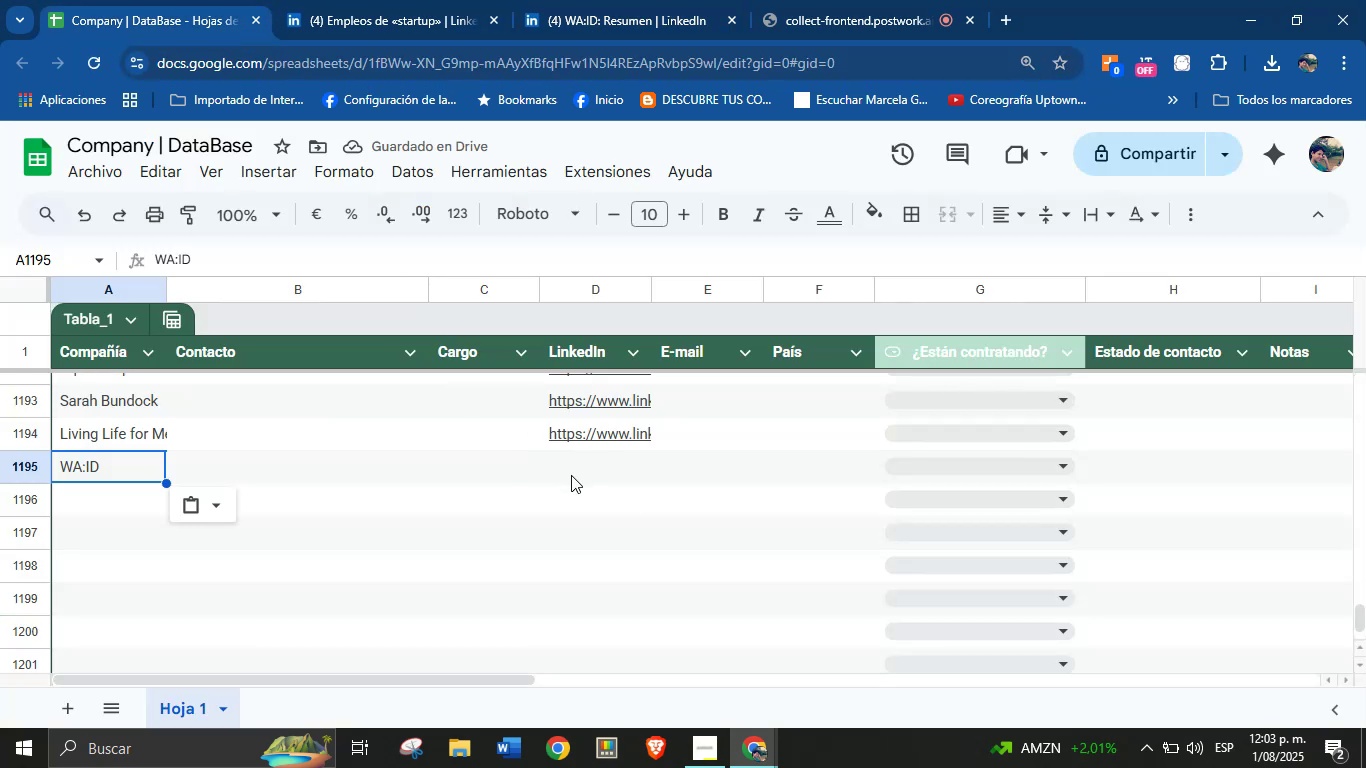 
key(Control+V)
 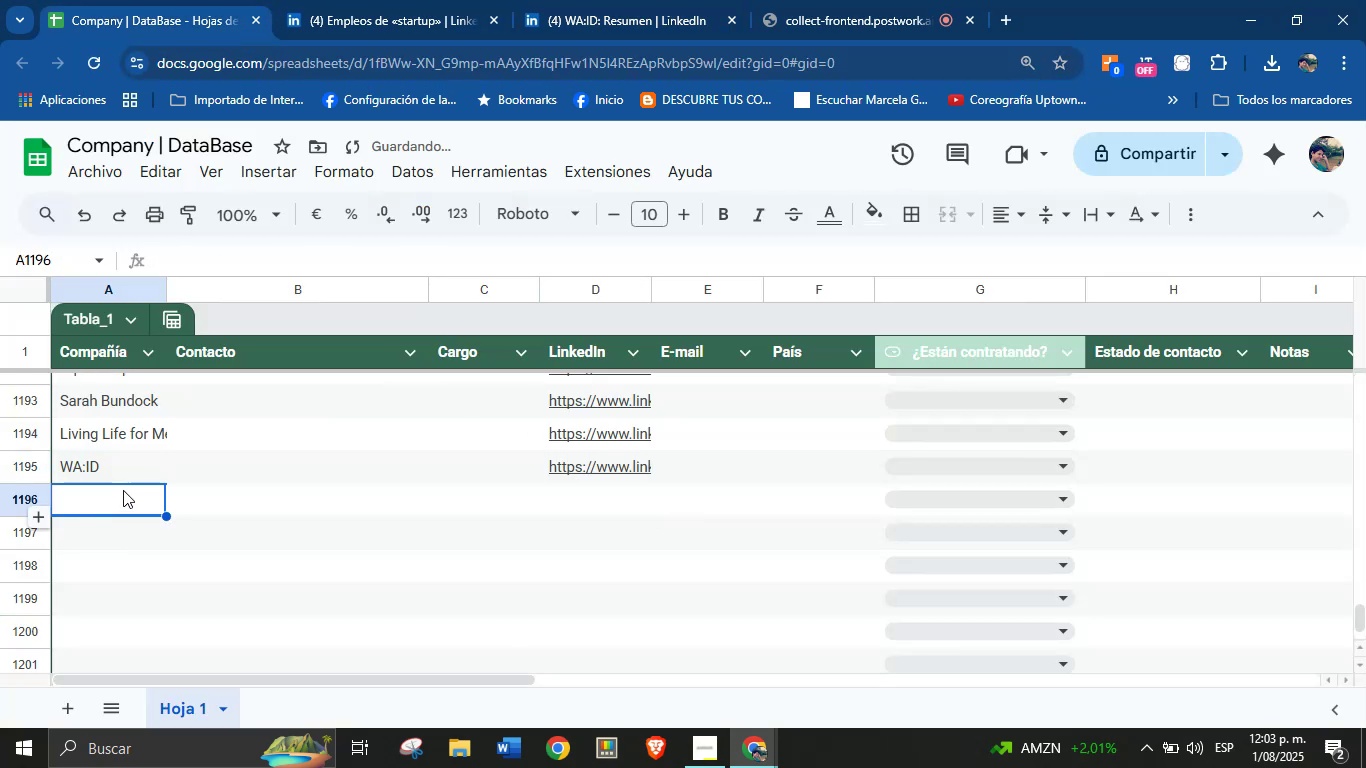 
left_click([667, 0])
 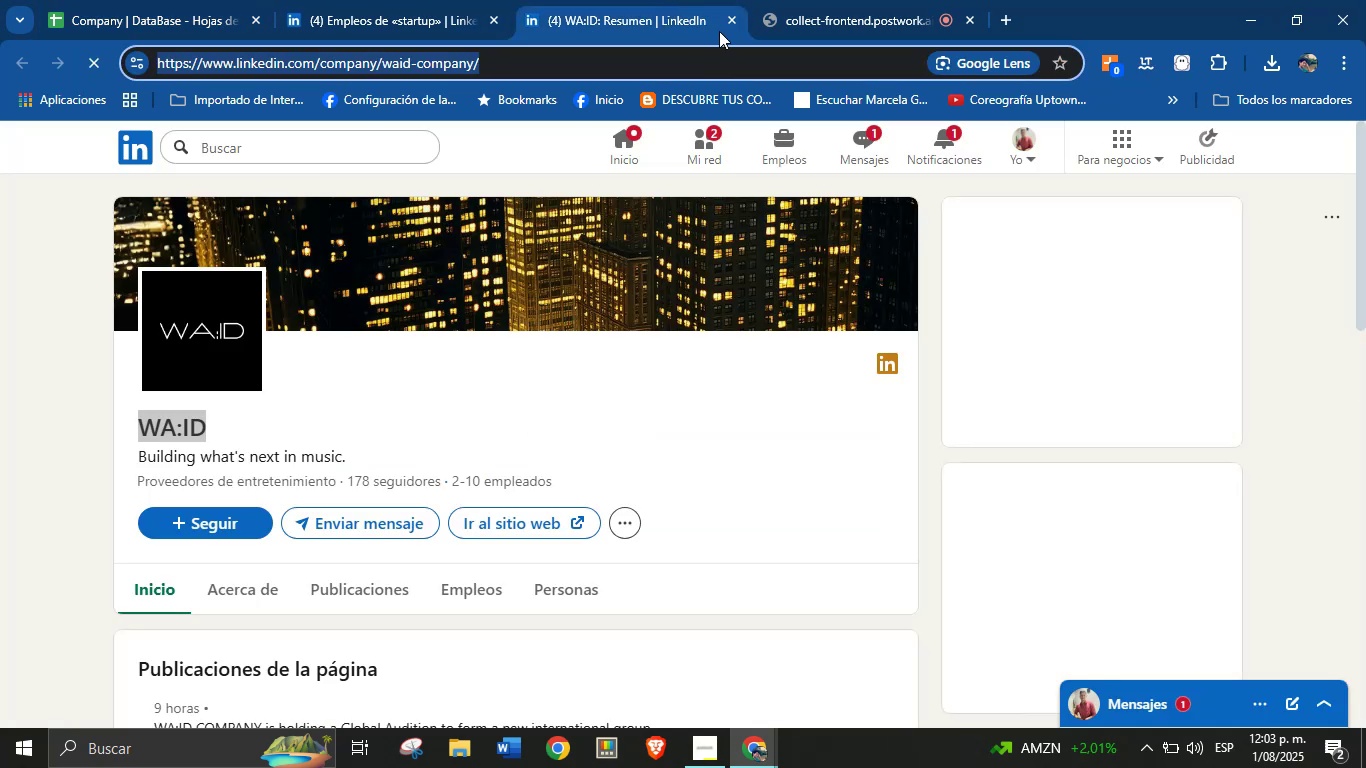 
left_click([725, 27])
 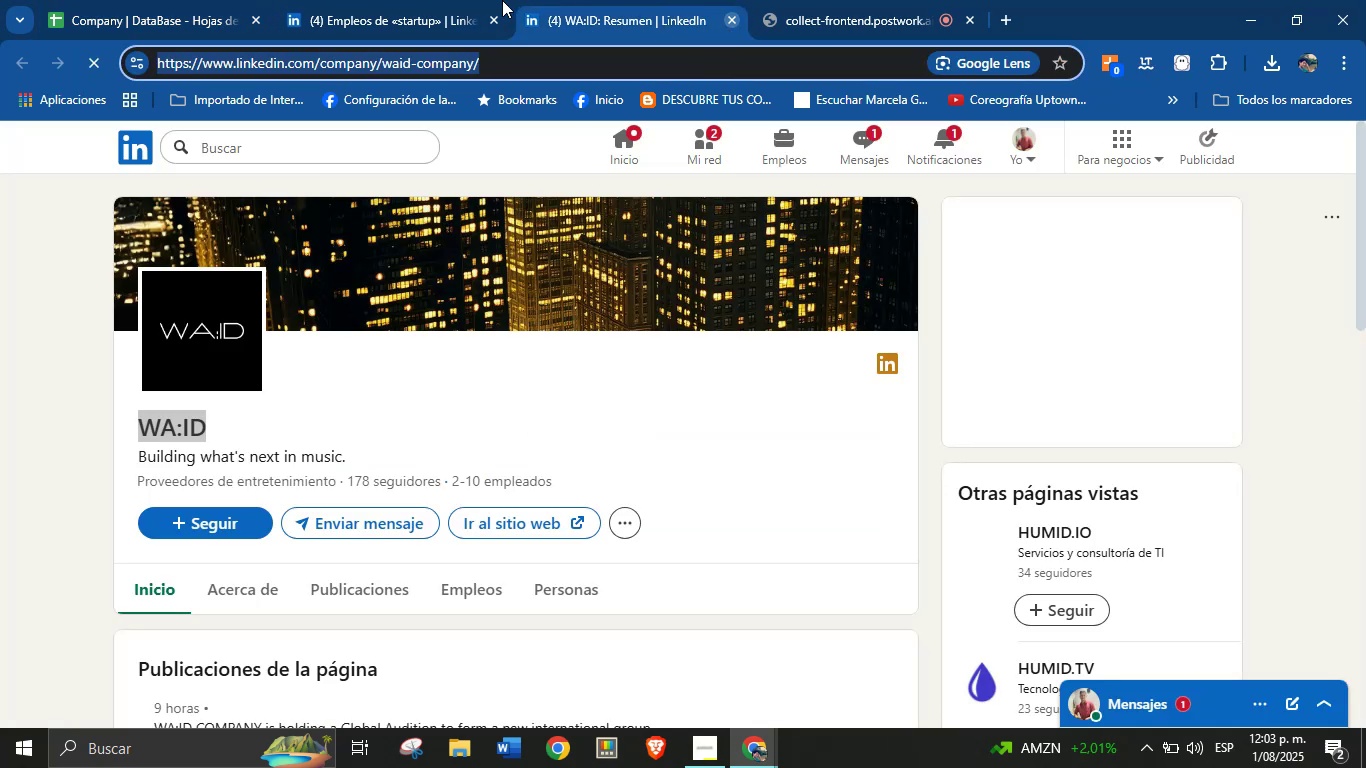 
left_click([477, 0])
 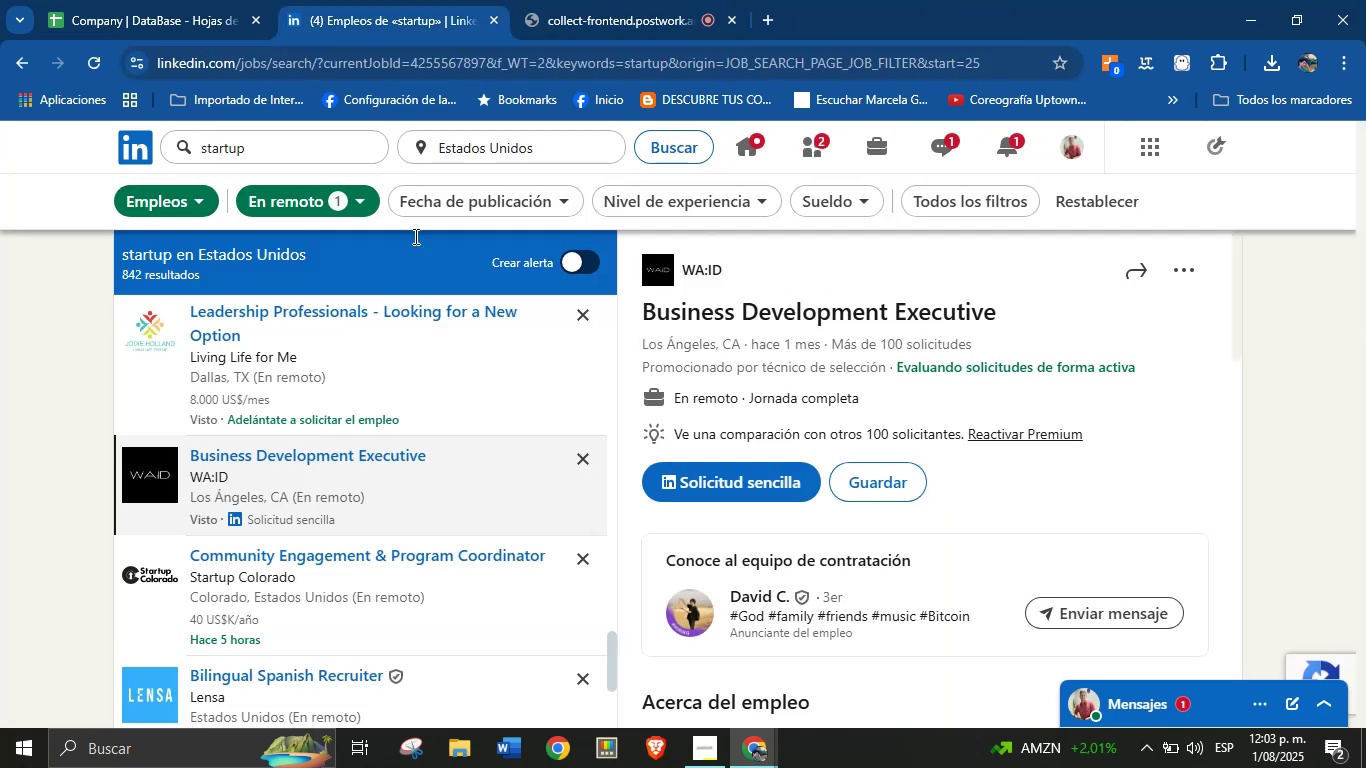 
scroll: coordinate [329, 449], scroll_direction: down, amount: 1.0
 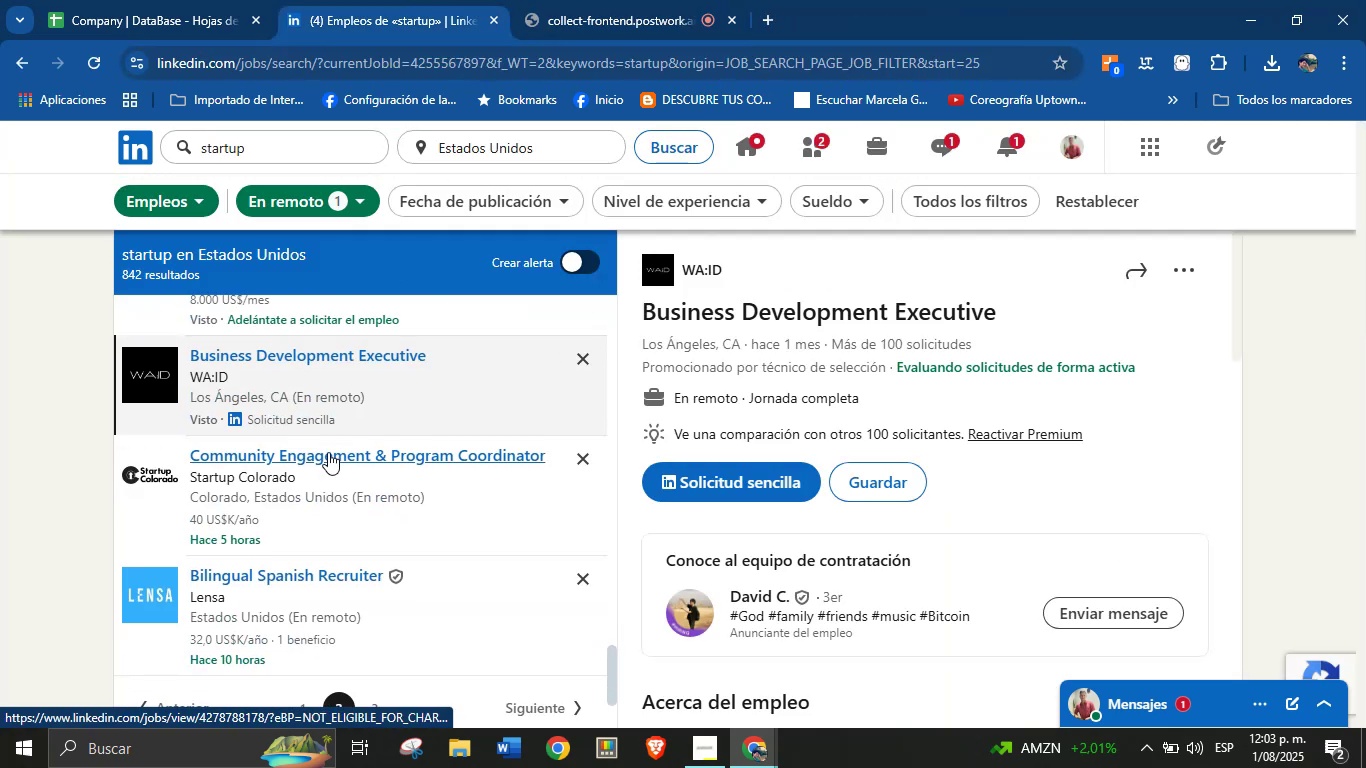 
left_click([288, 452])
 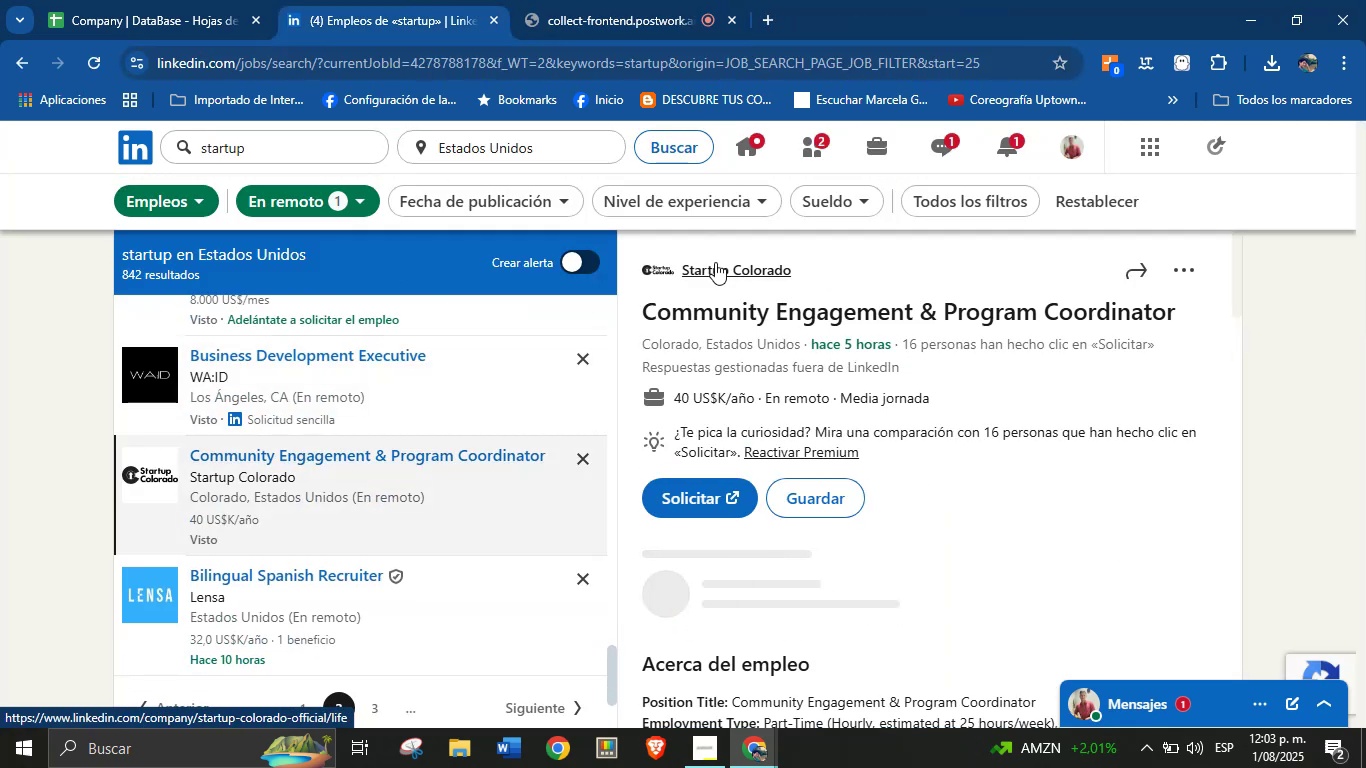 
left_click([766, 280])
 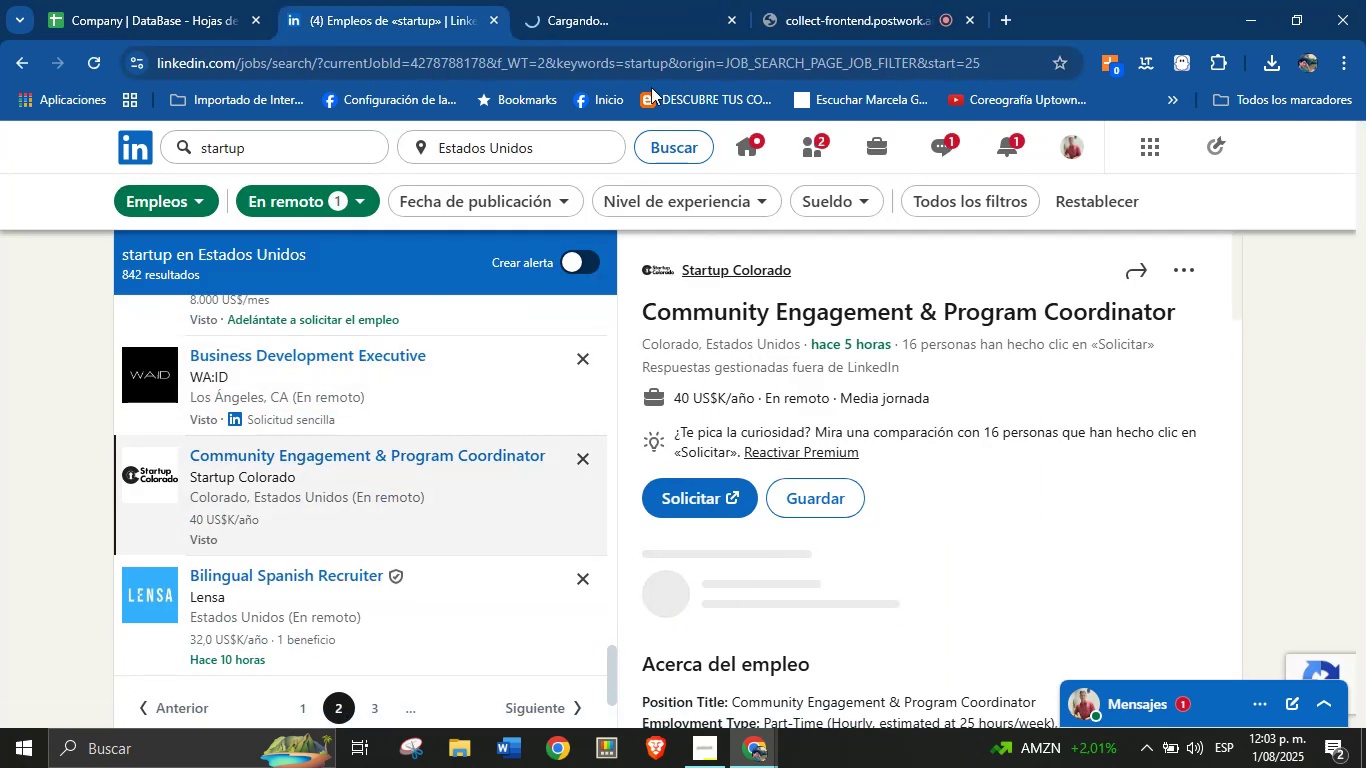 
left_click([615, 0])
 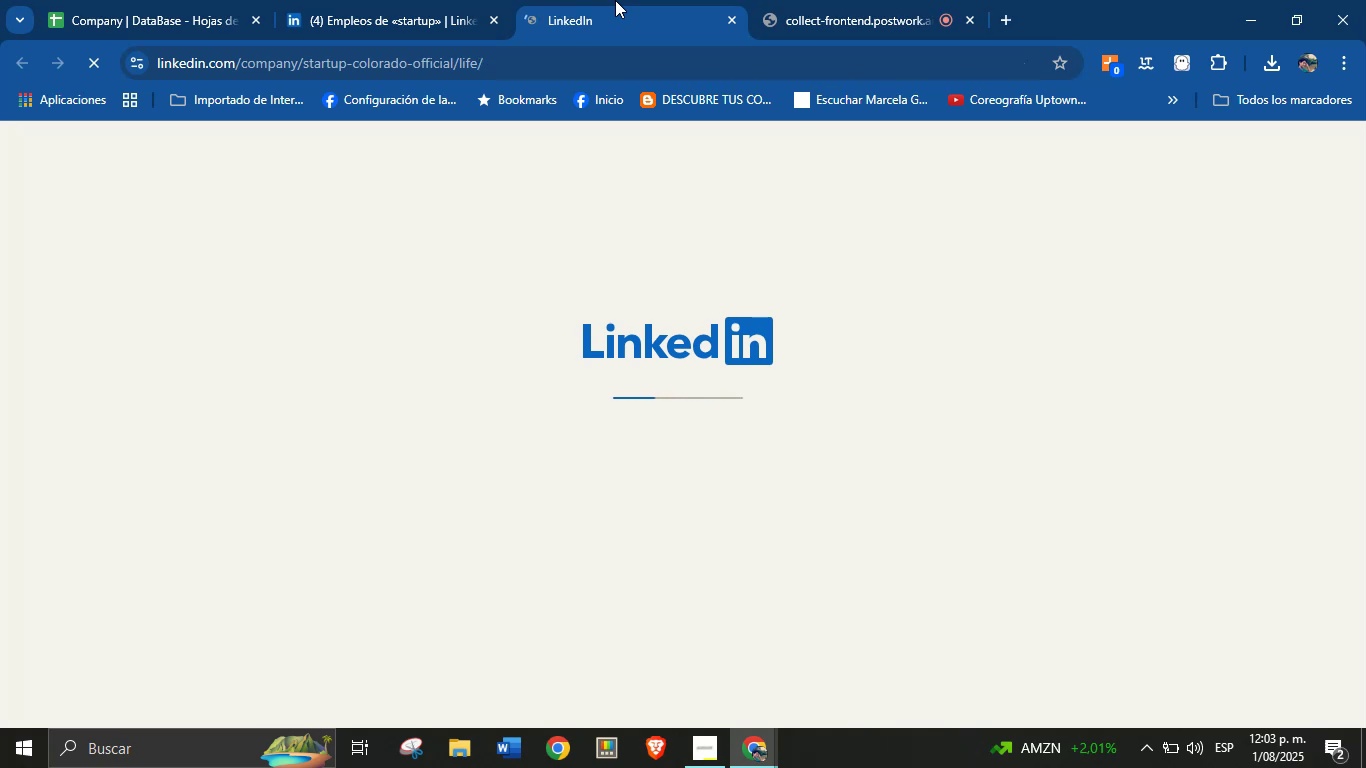 
wait(10.96)
 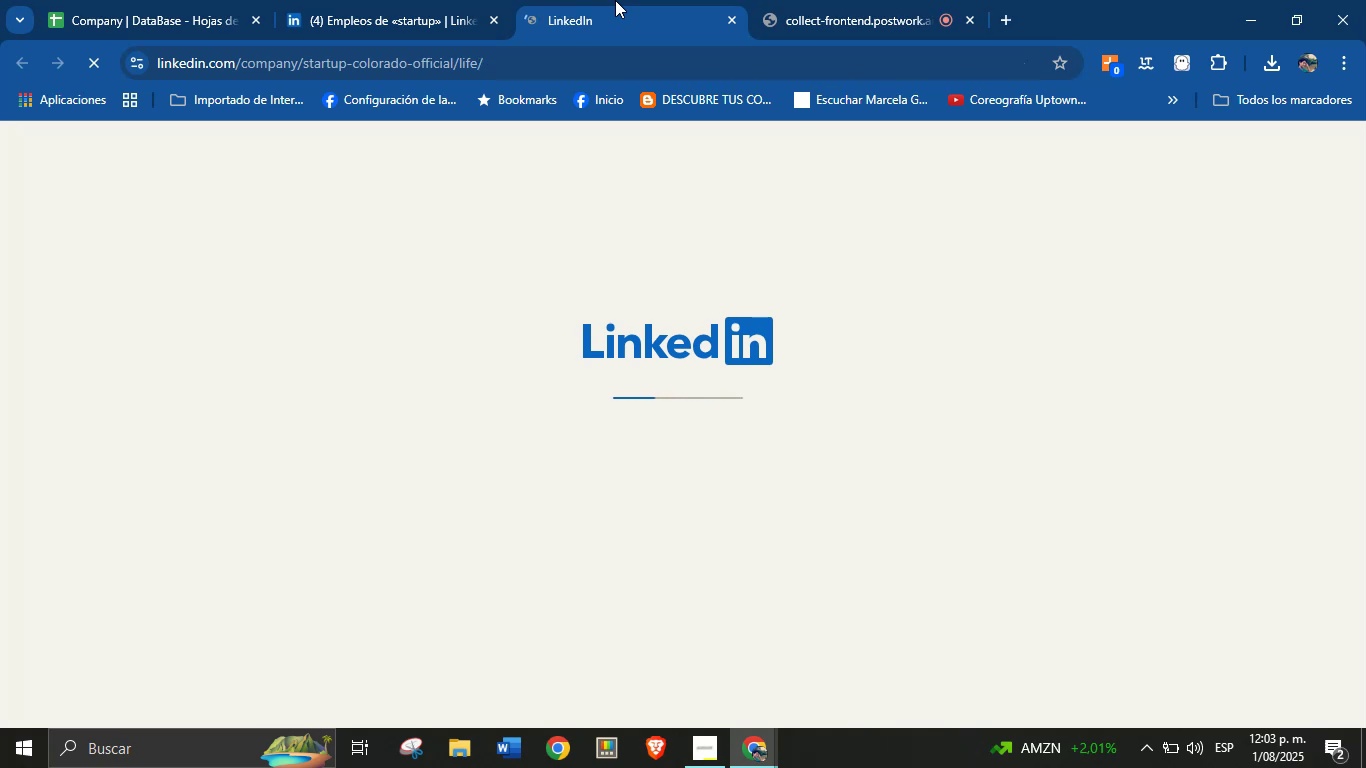 
left_click_drag(start_coordinate=[140, 429], to_coordinate=[334, 429])
 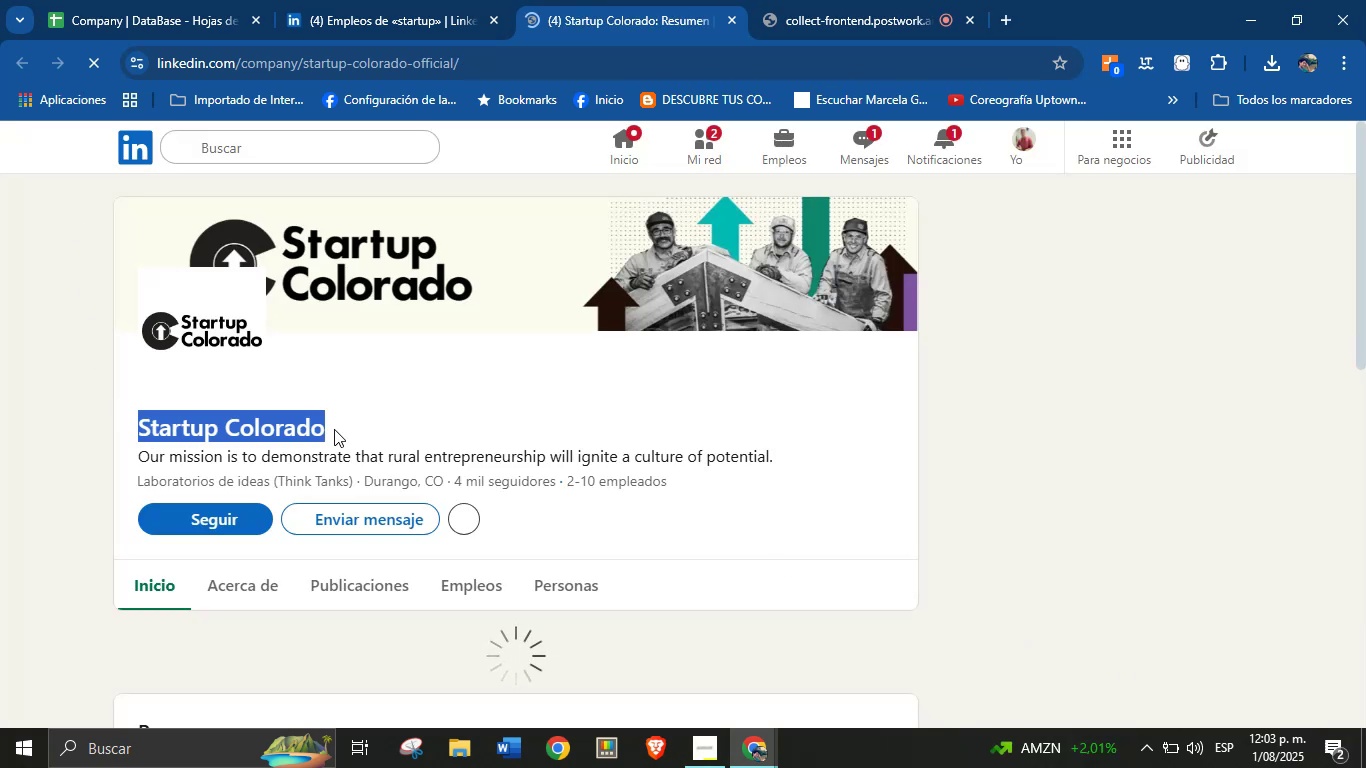 
key(Control+C)
 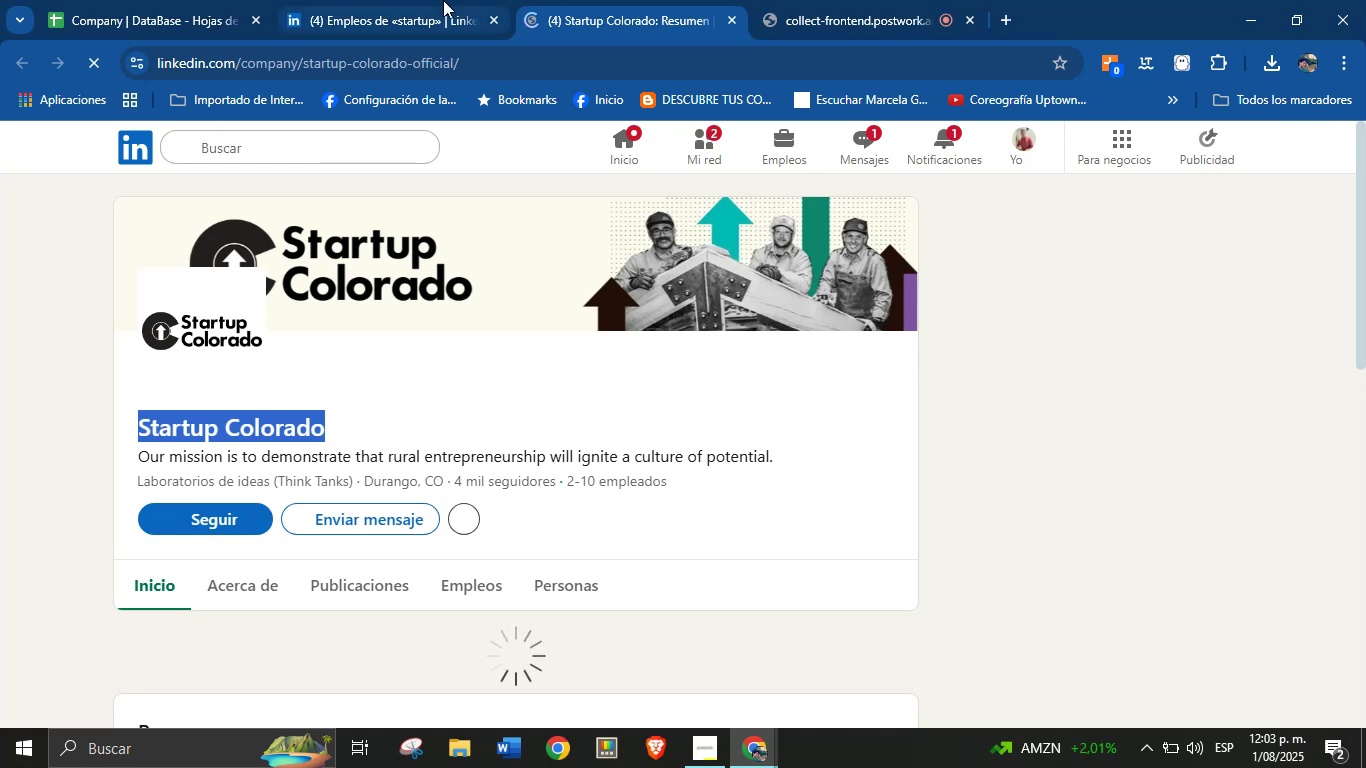 
double_click([244, 0])
 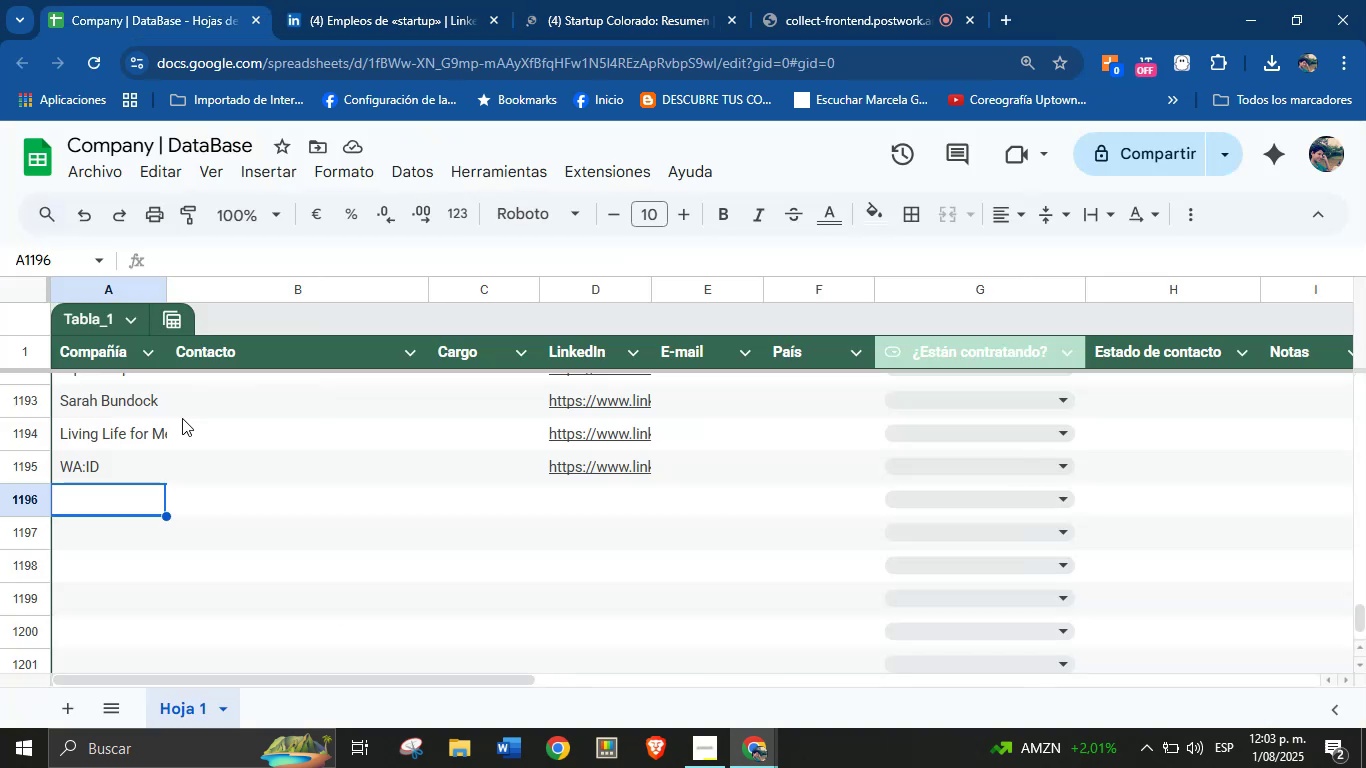 
left_click([127, 496])
 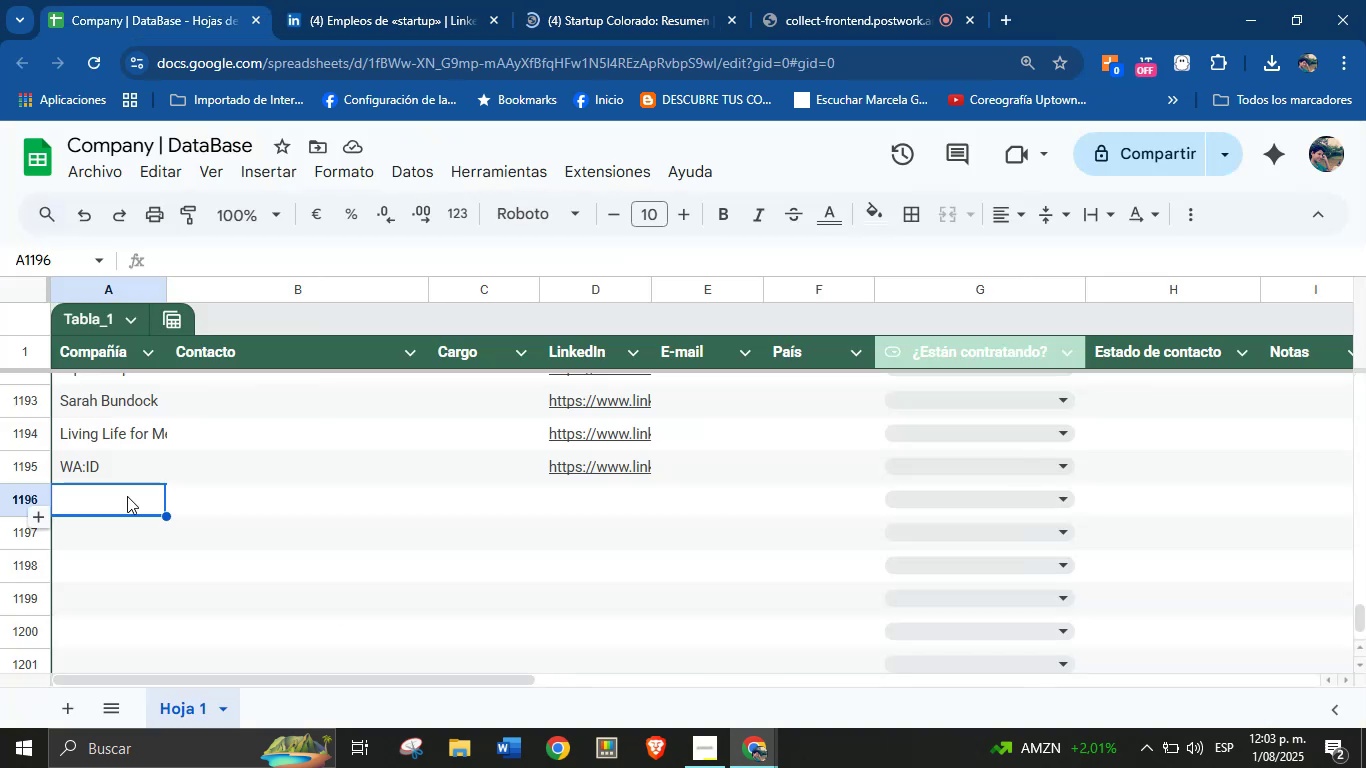 
key(Control+V)
 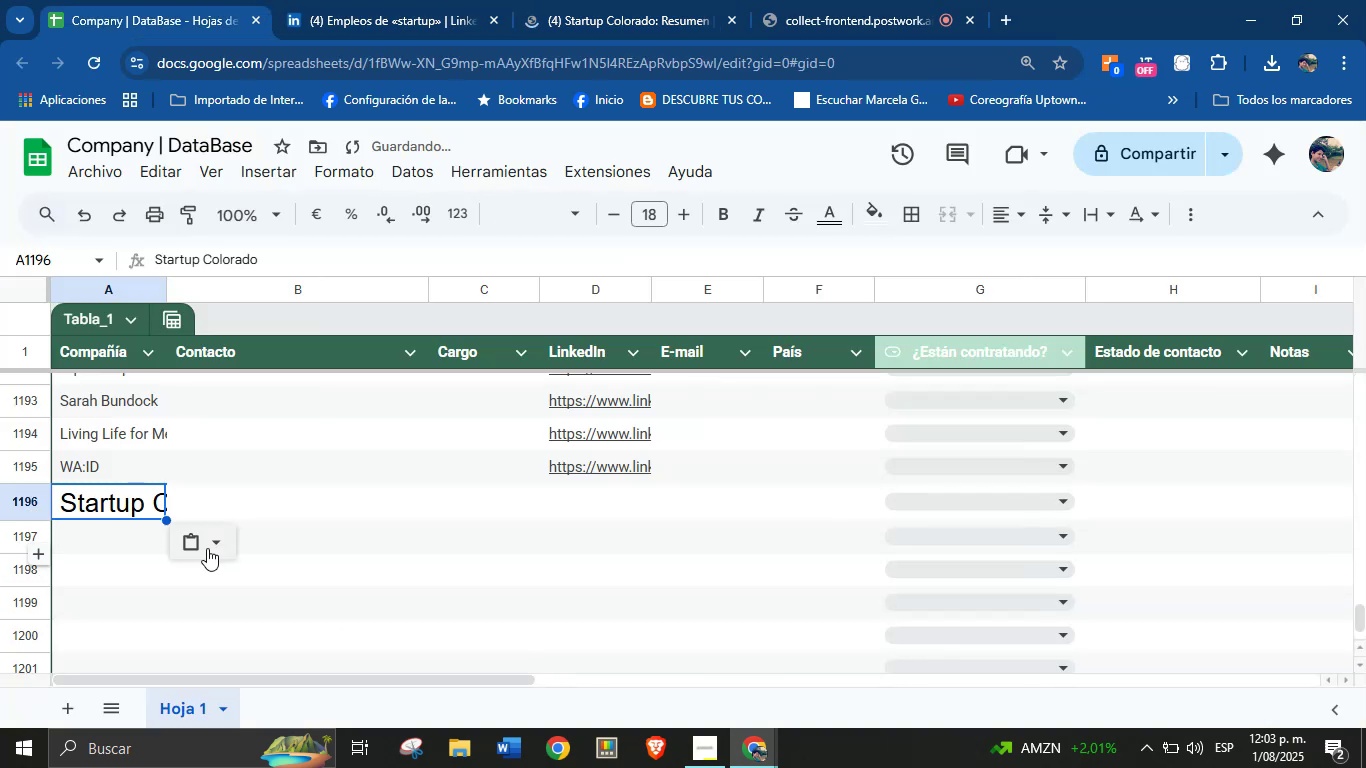 
left_click([215, 542])
 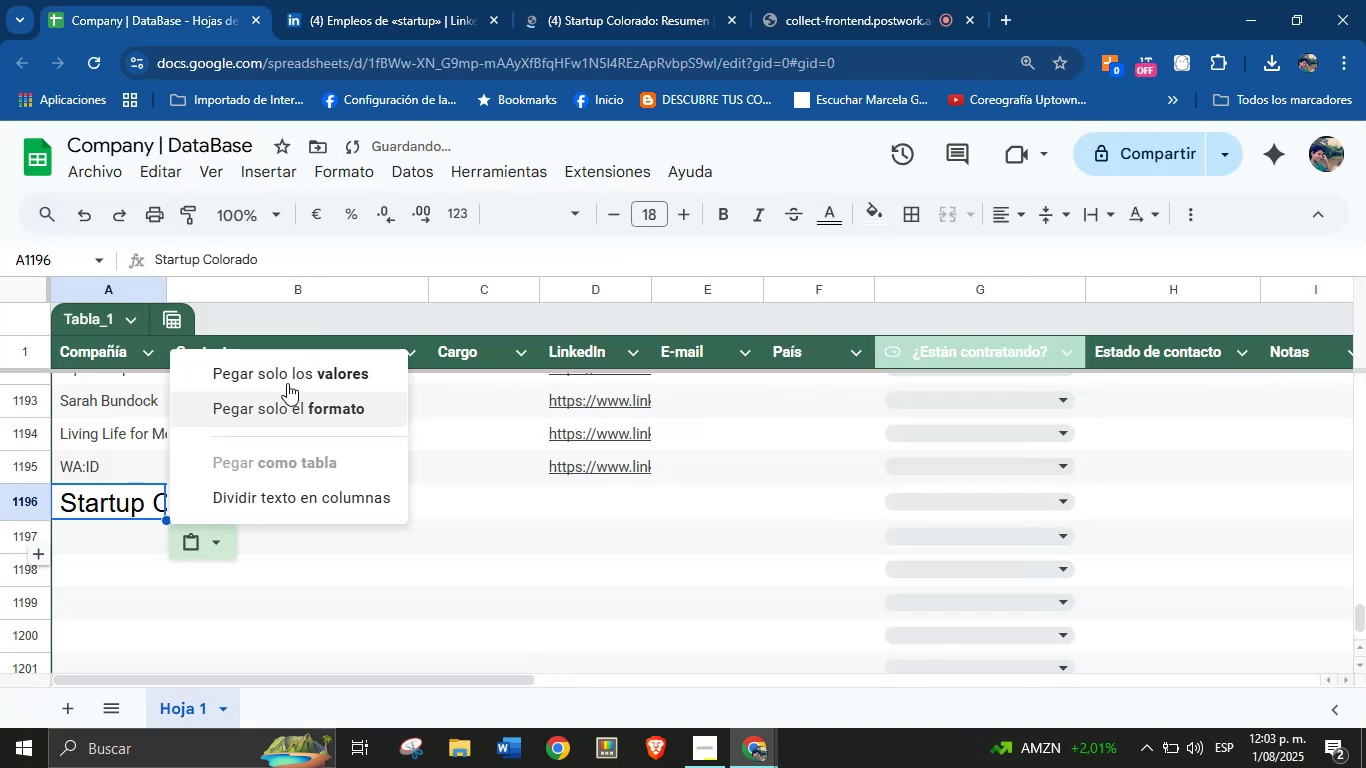 
left_click([292, 374])
 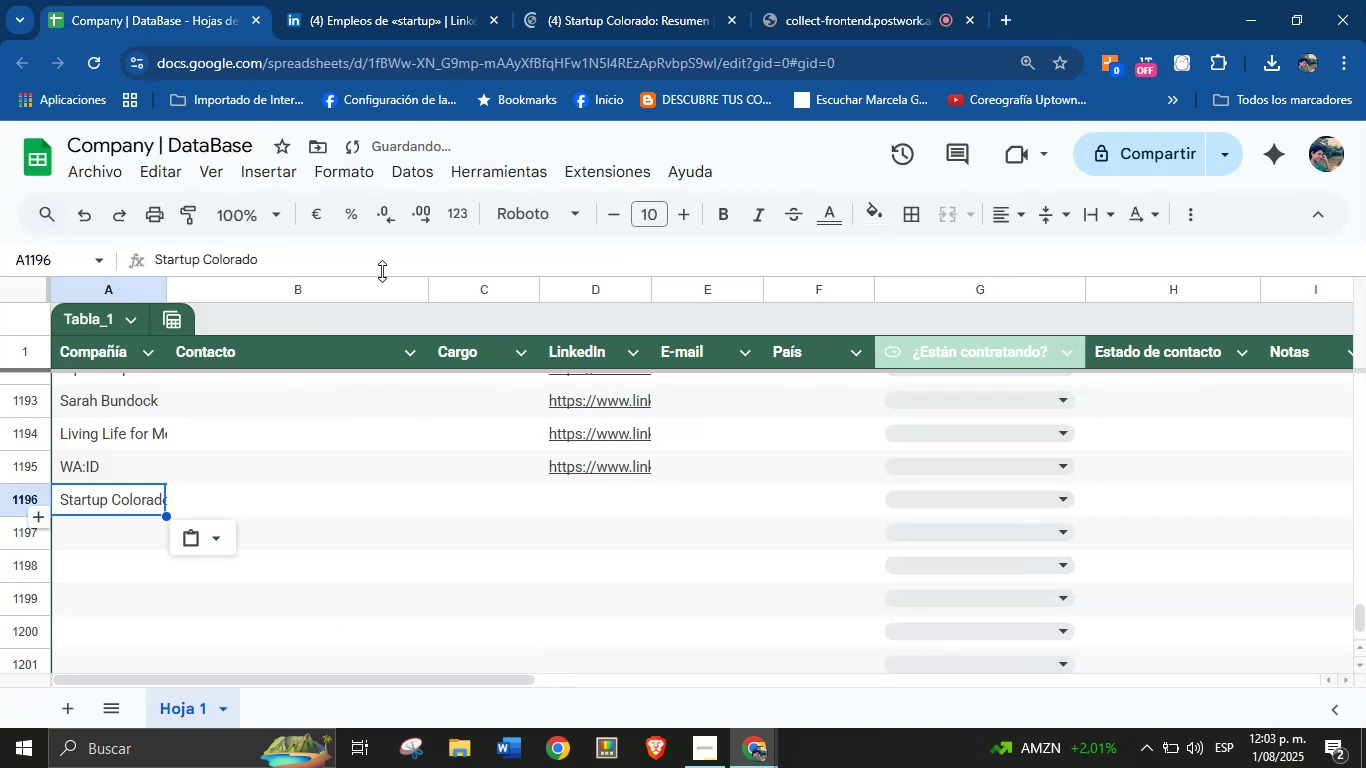 
left_click([555, 0])
 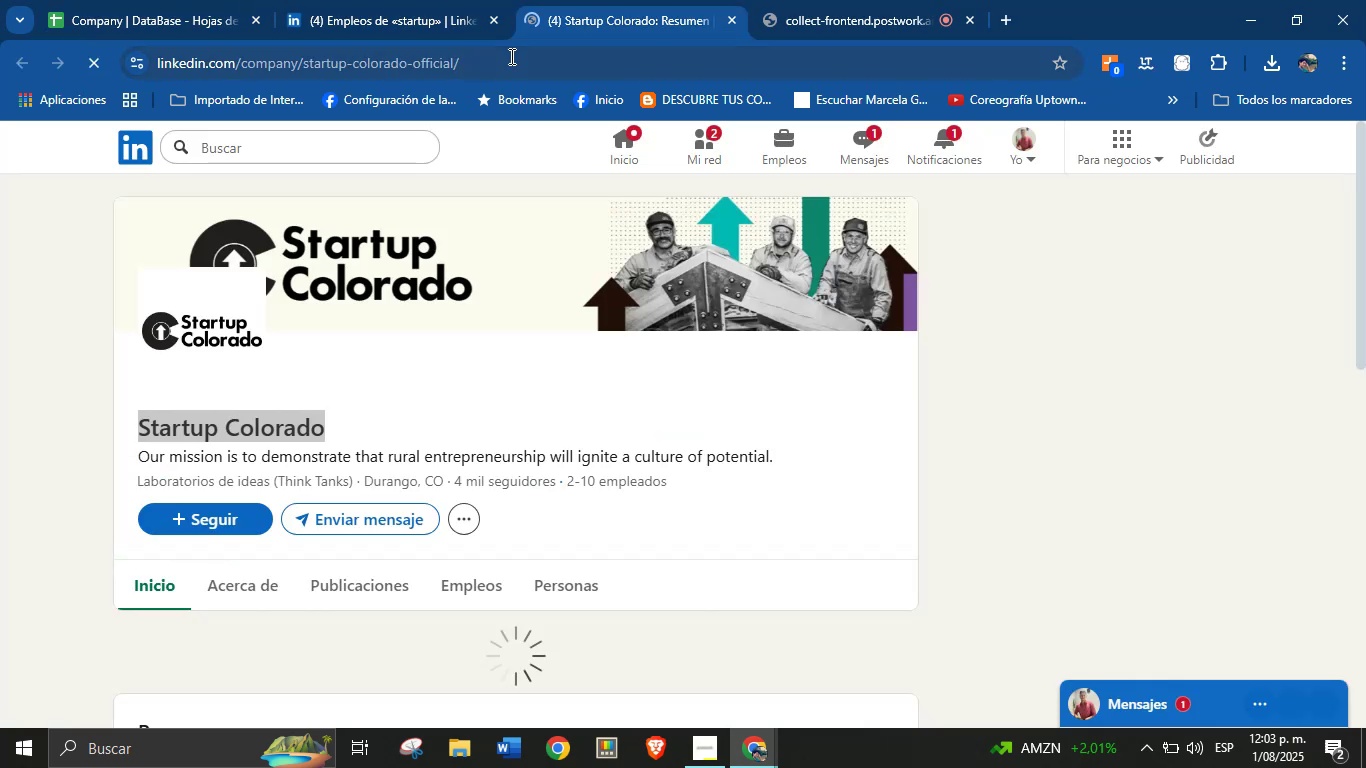 
double_click([510, 56])
 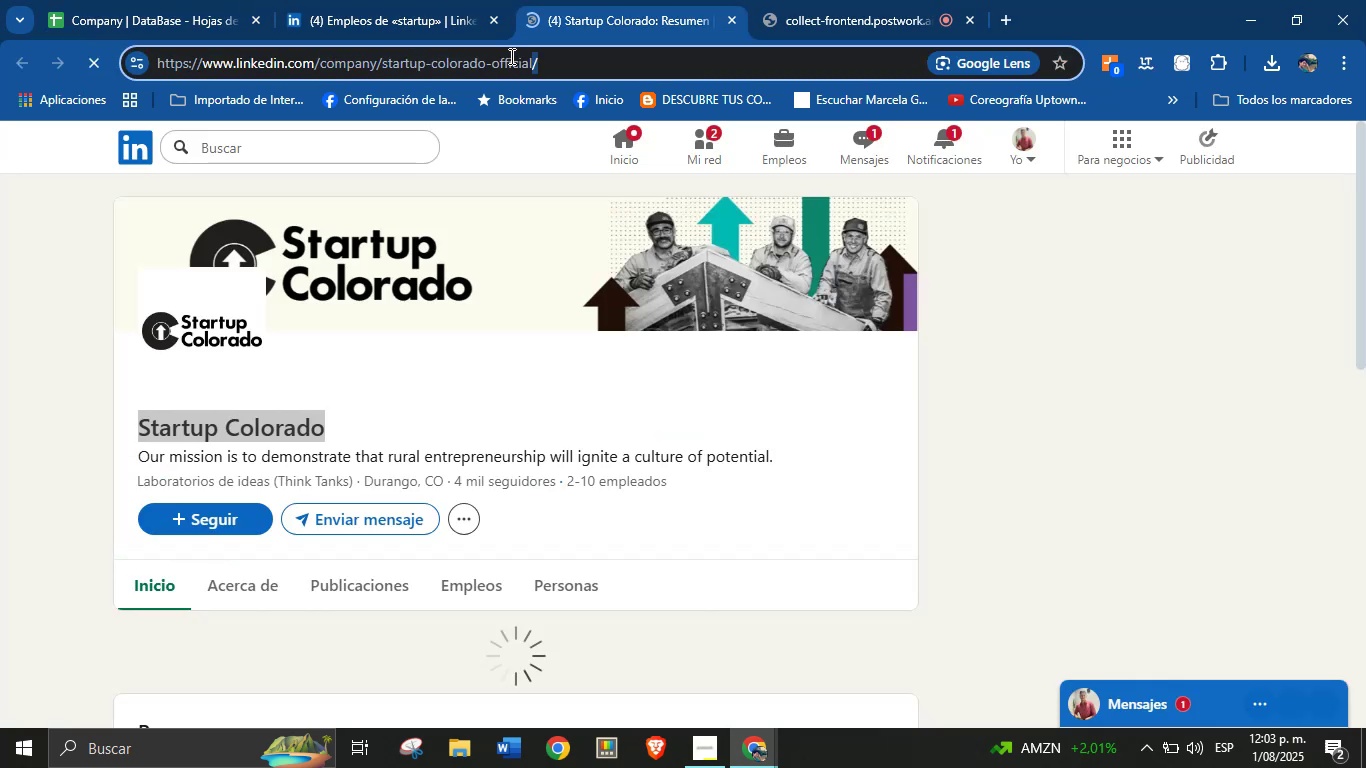 
triple_click([510, 56])
 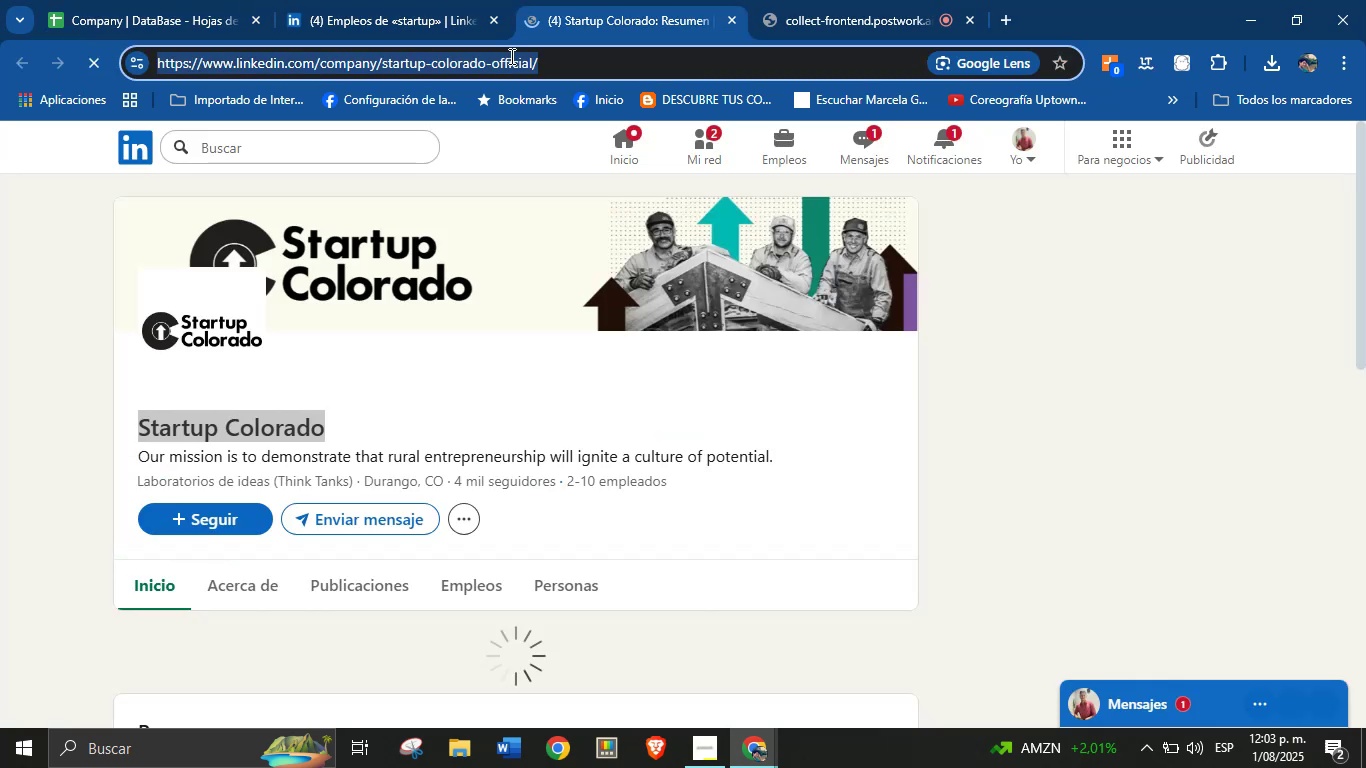 
key(Control+C)
 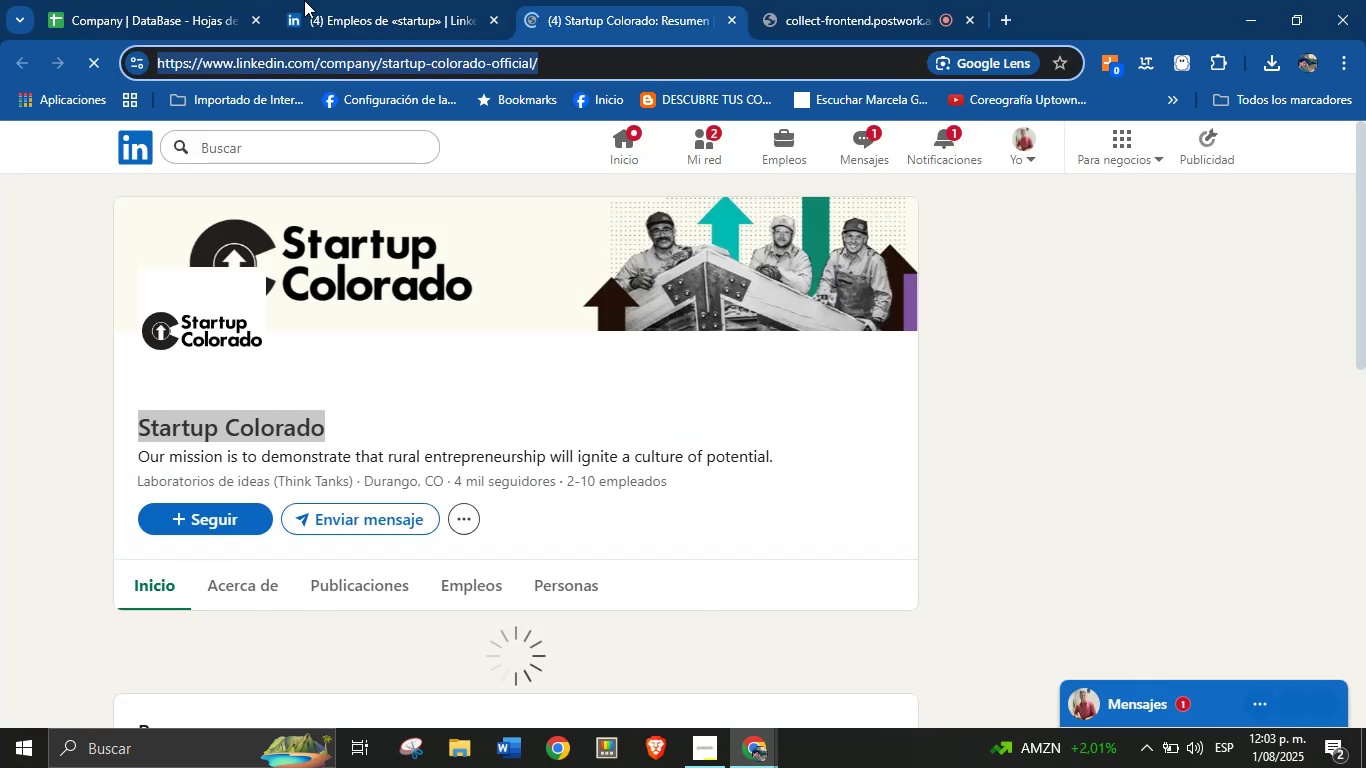 
left_click([123, 0])
 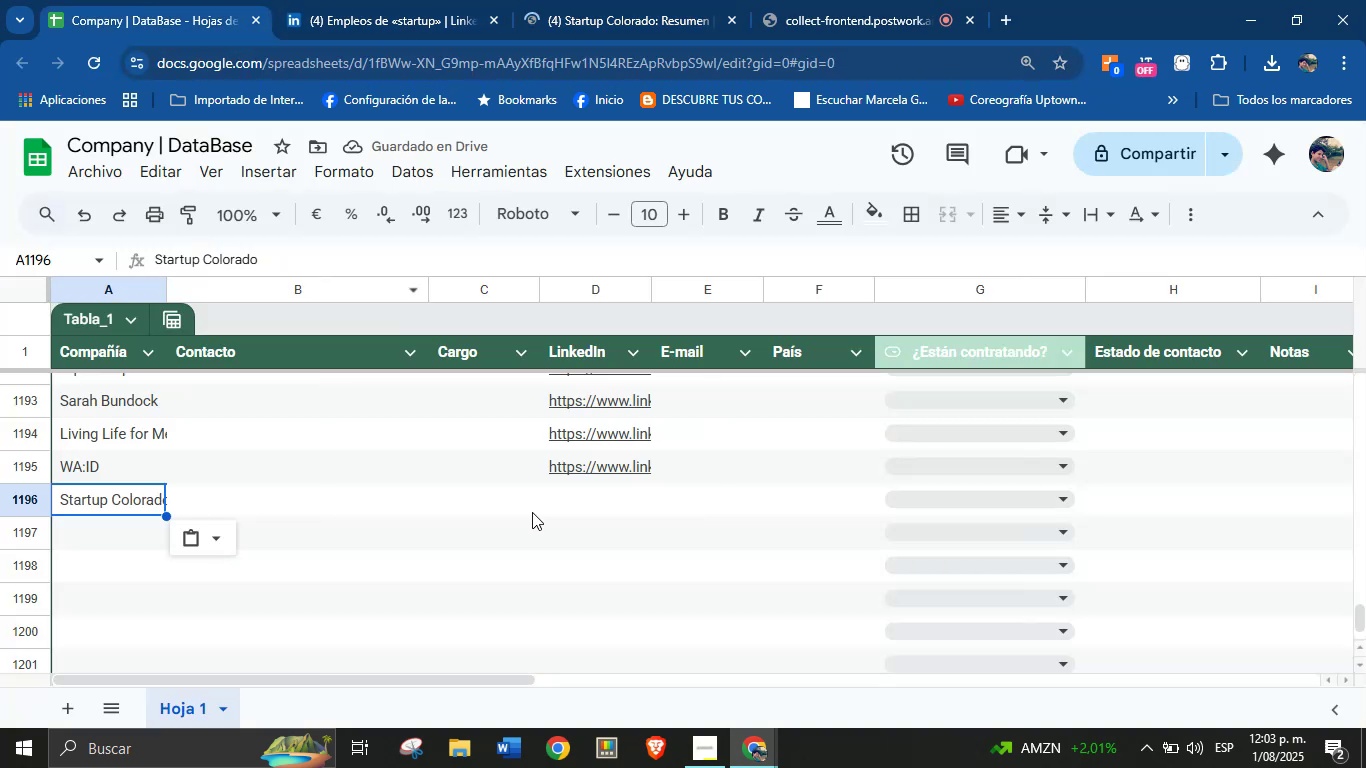 
left_click([570, 501])
 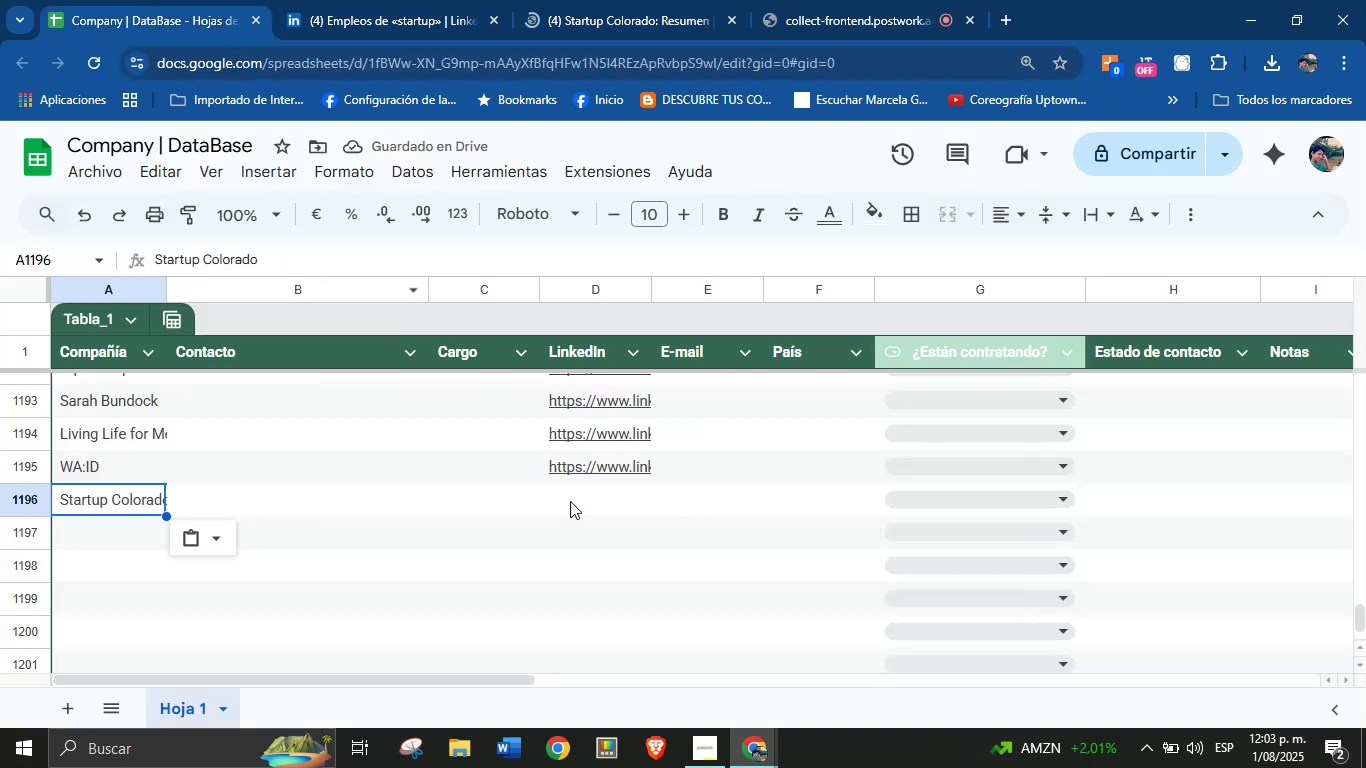 
key(Control+V)
 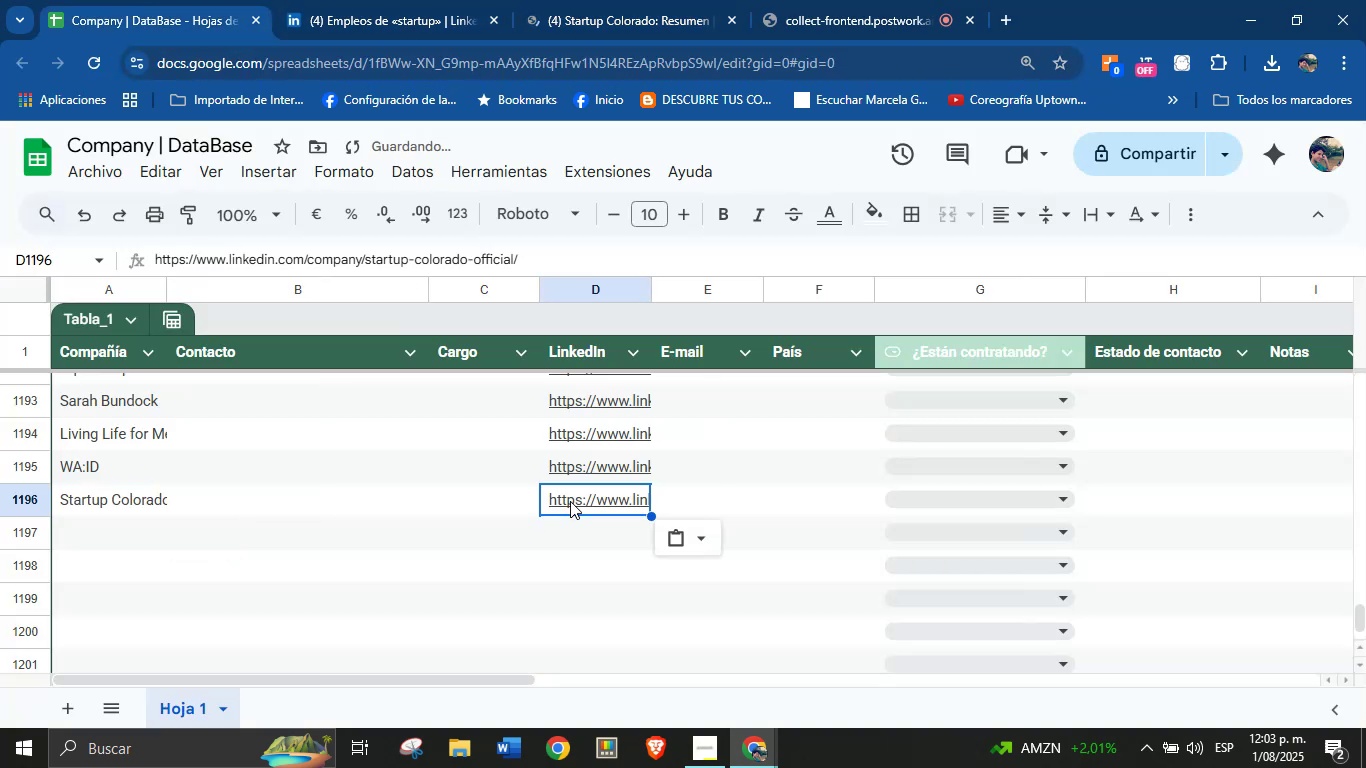 
scroll: coordinate [513, 517], scroll_direction: none, amount: 0.0
 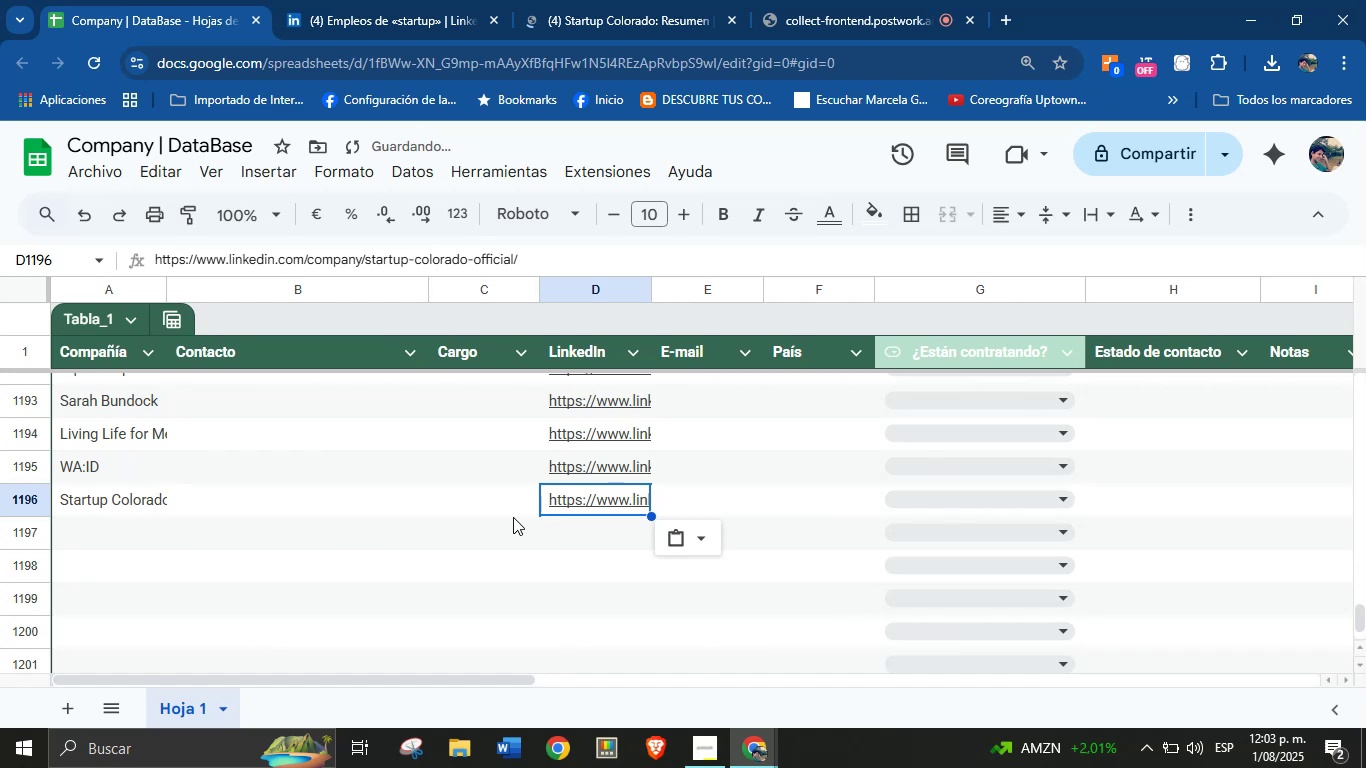 
scroll: coordinate [513, 517], scroll_direction: down, amount: 1.0
 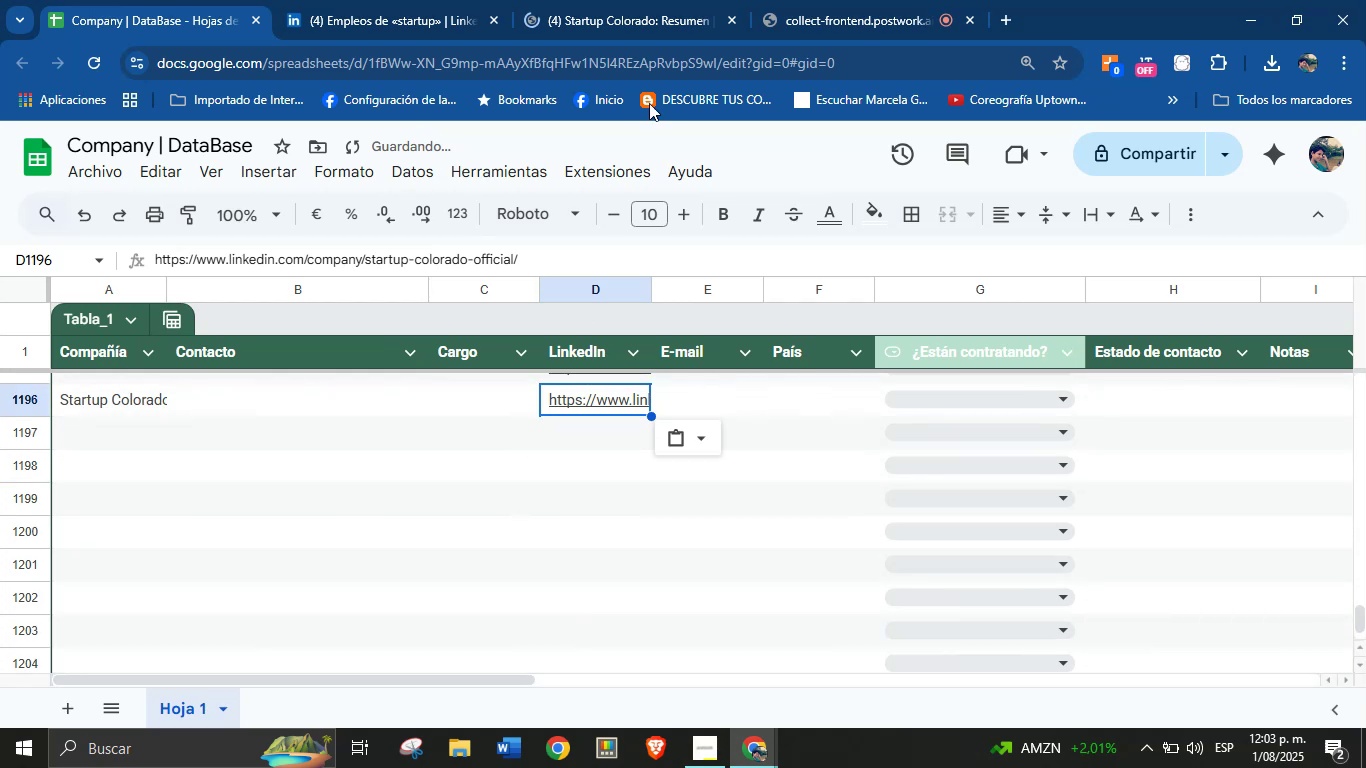 
left_click([673, 0])
 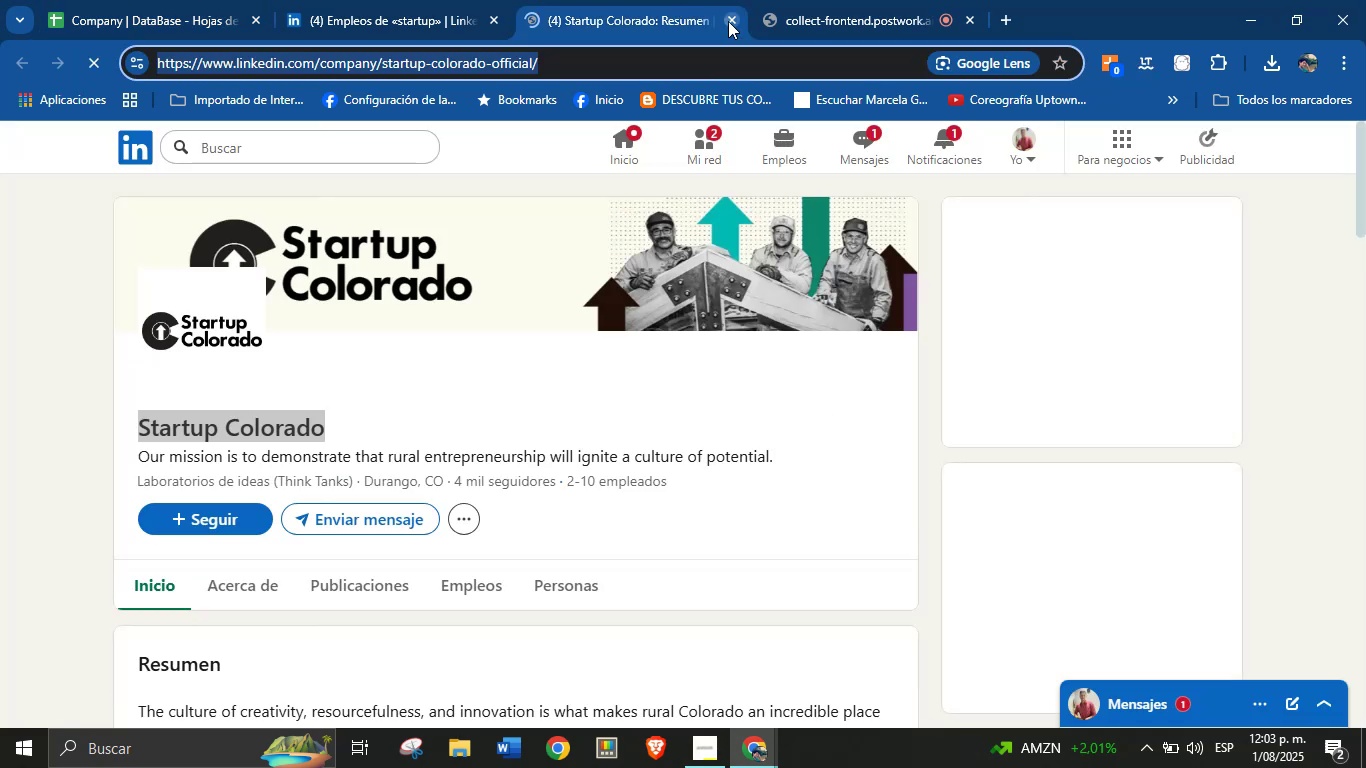 
double_click([497, 0])
 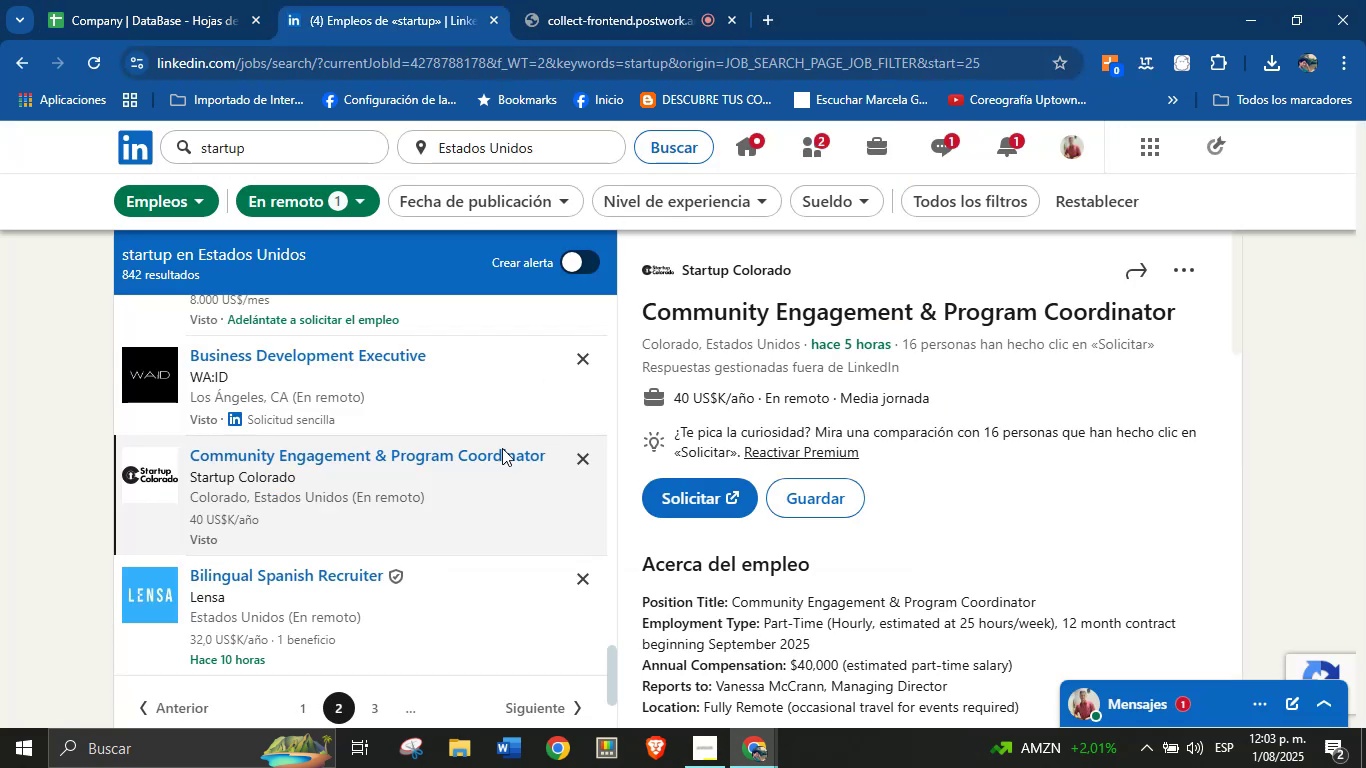 
scroll: coordinate [357, 506], scroll_direction: down, amount: 2.0
 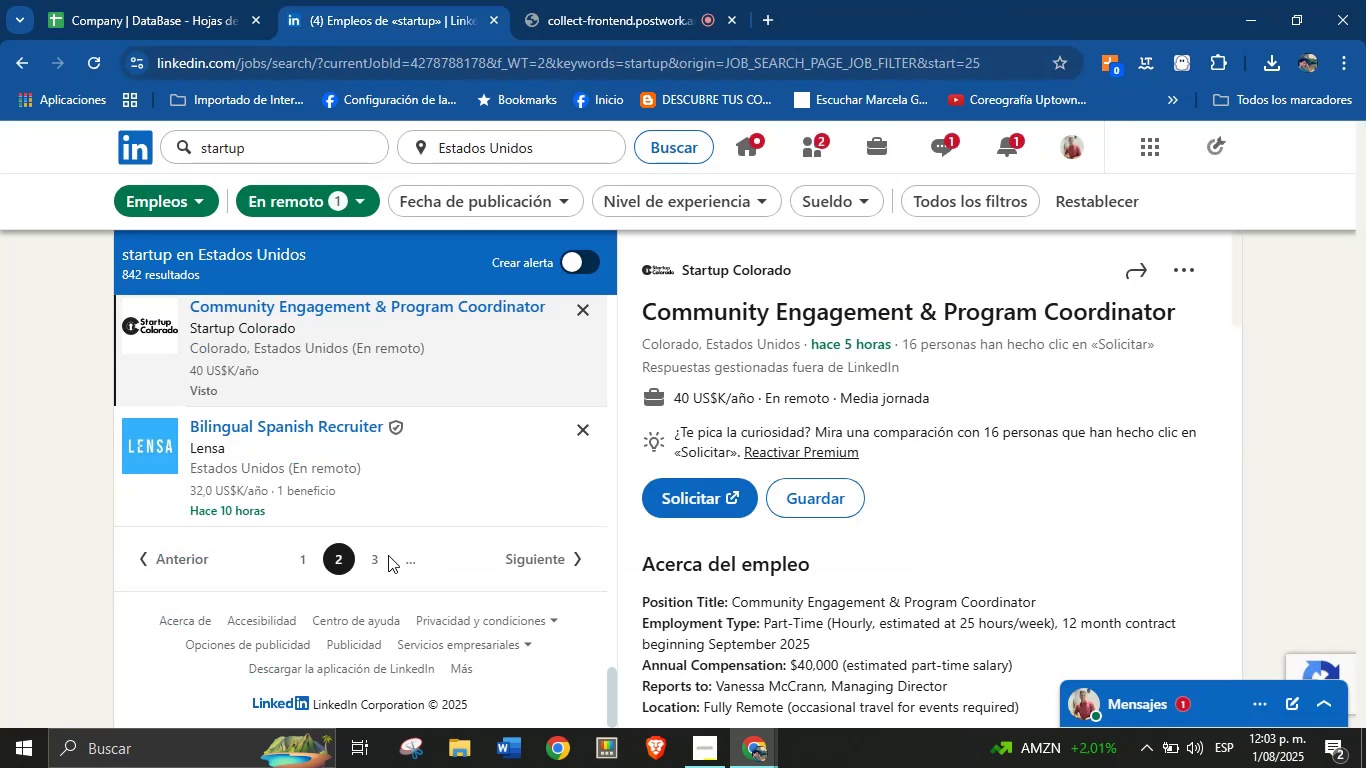 
left_click([371, 560])
 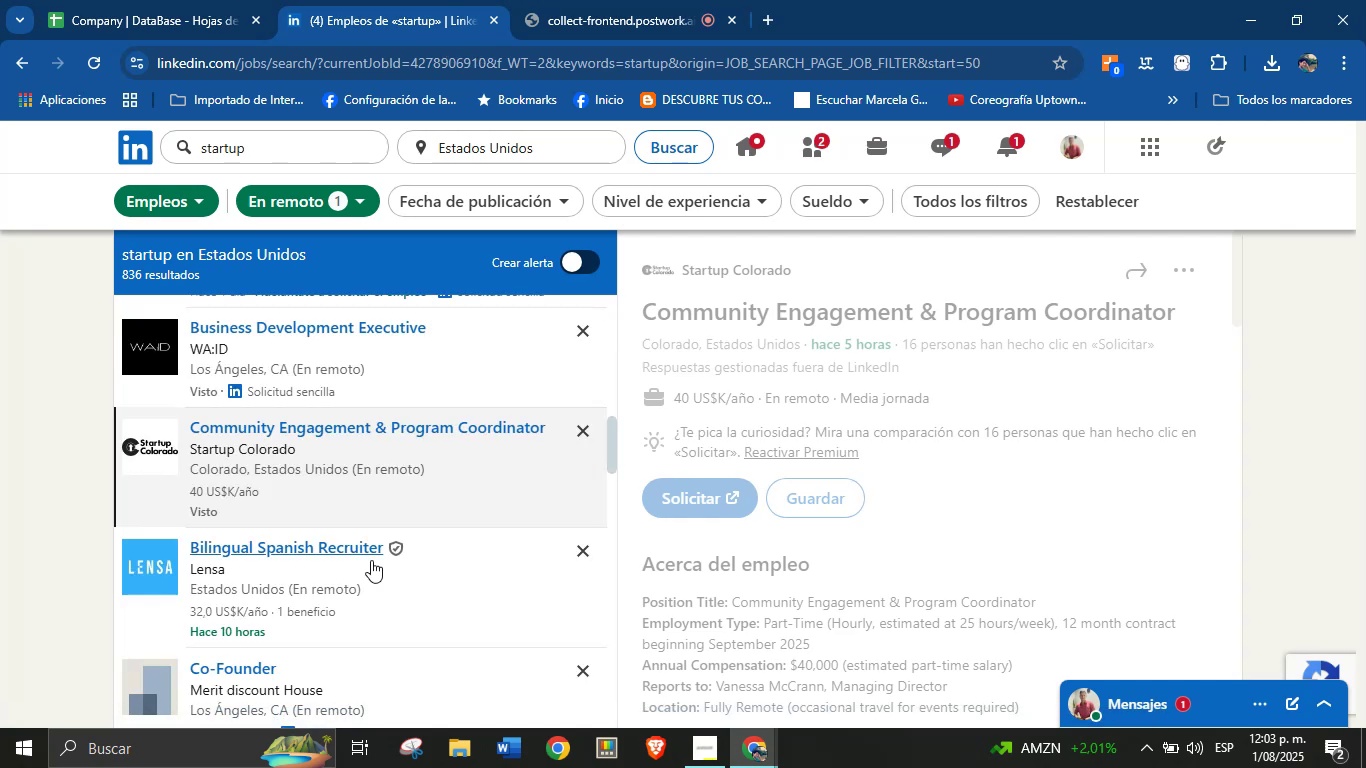 
wait(6.74)
 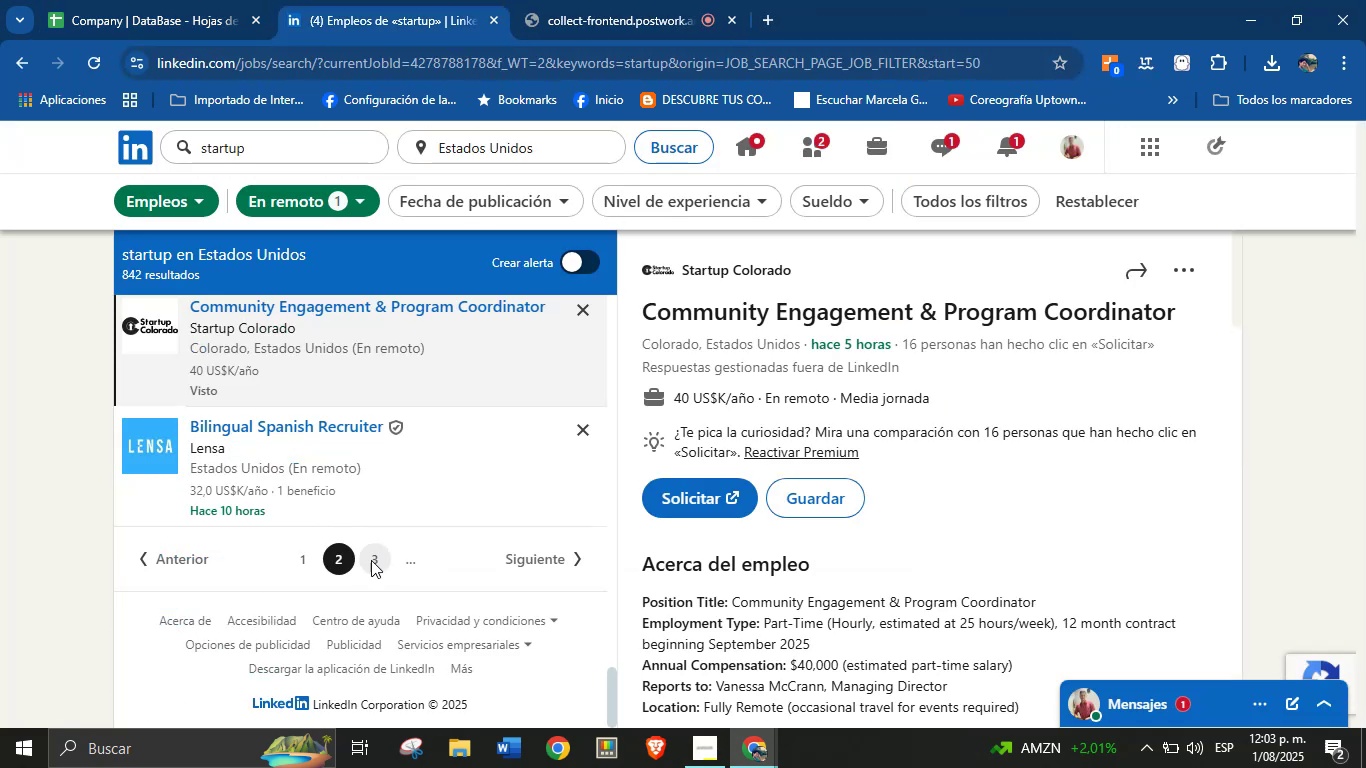 
right_click([722, 272])
 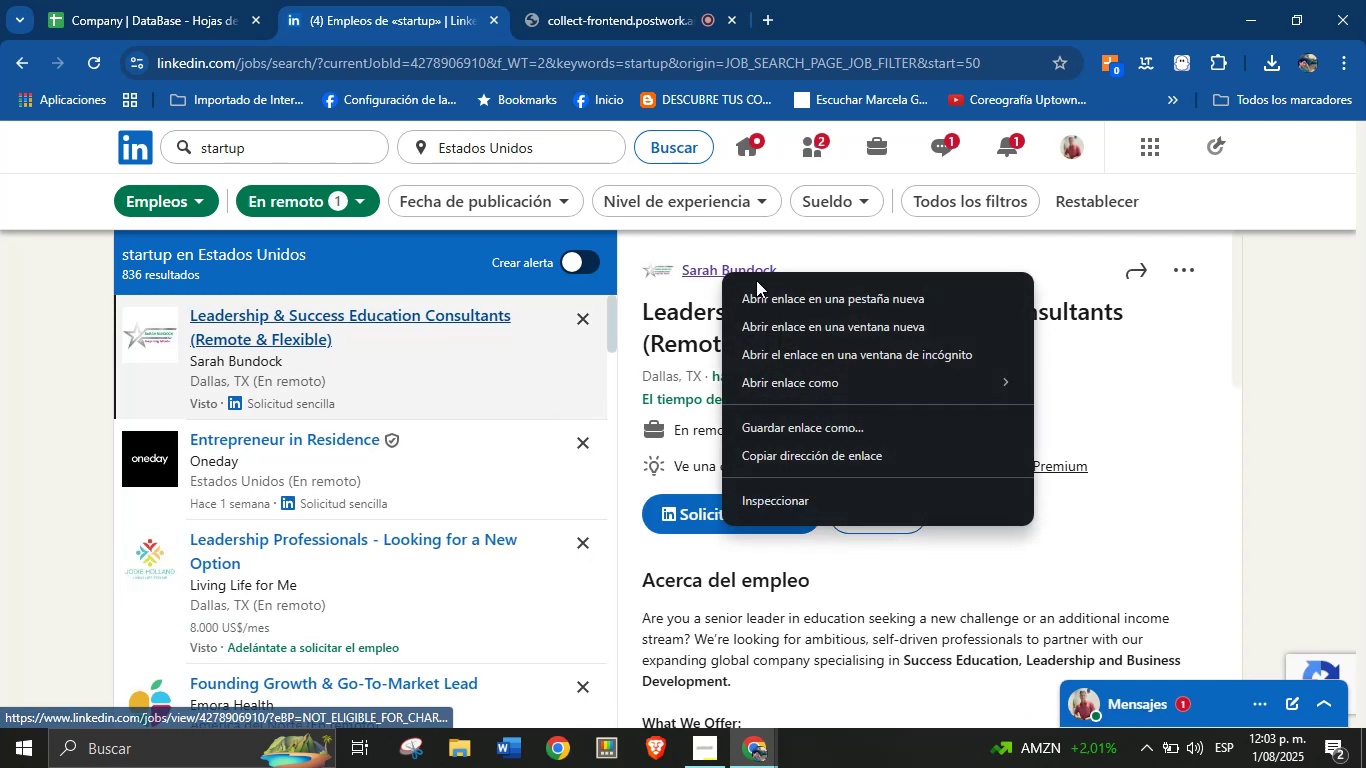 
left_click([778, 294])
 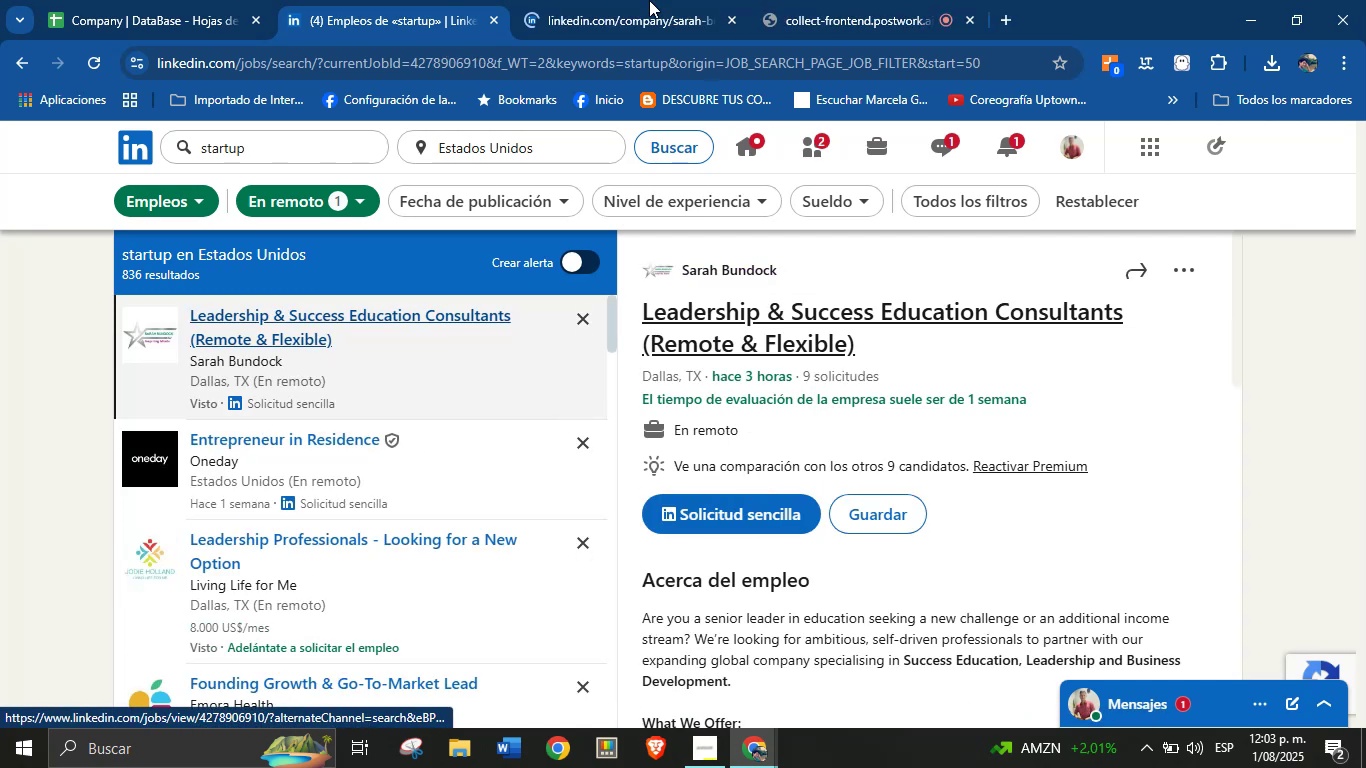 
left_click([631, 0])
 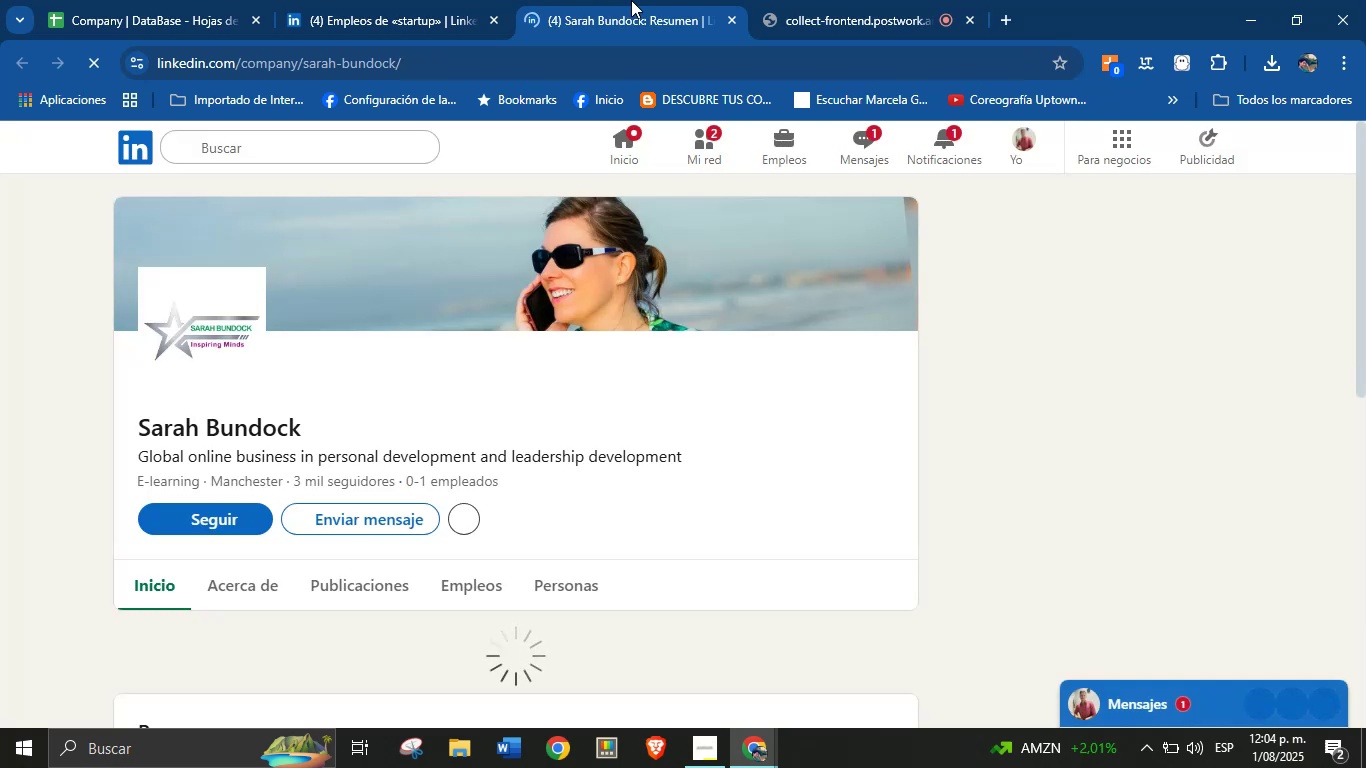 
wait(16.48)
 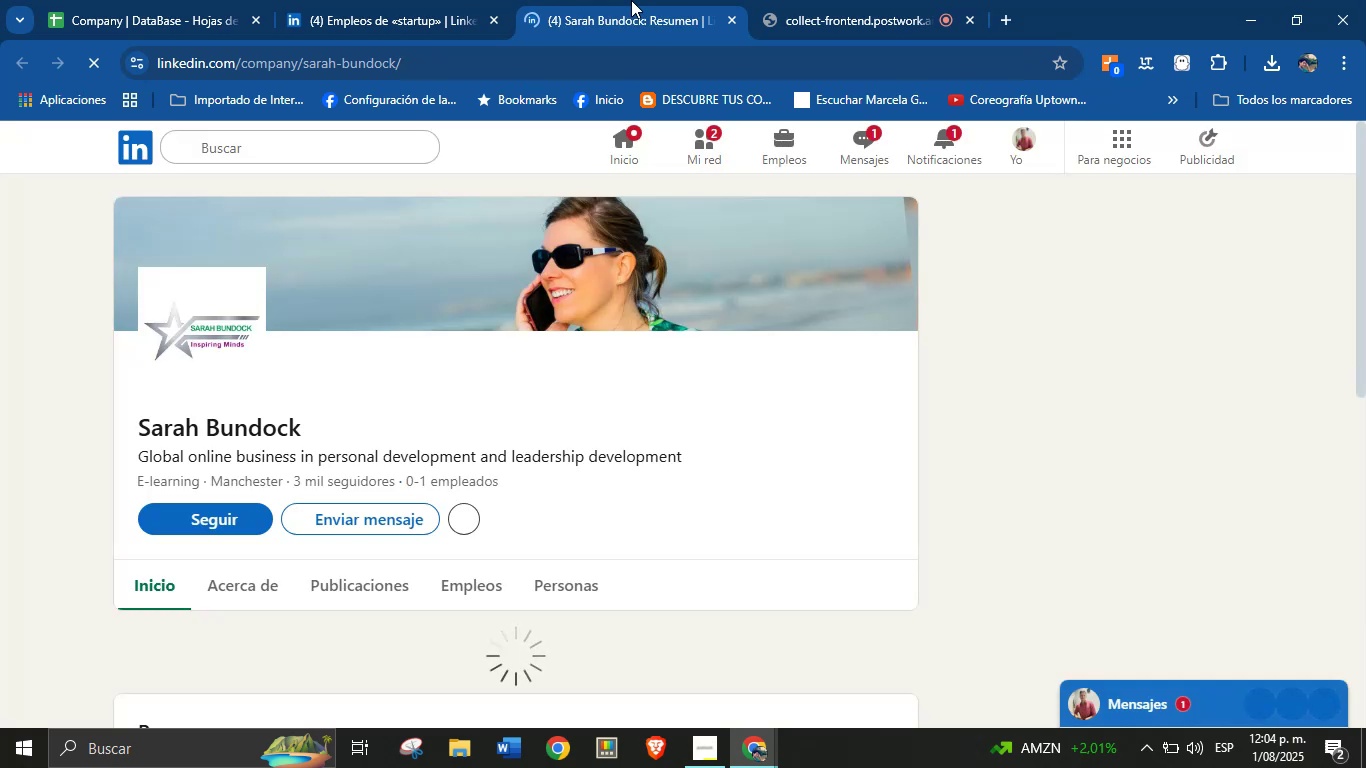 
left_click_drag(start_coordinate=[139, 424], to_coordinate=[310, 435])
 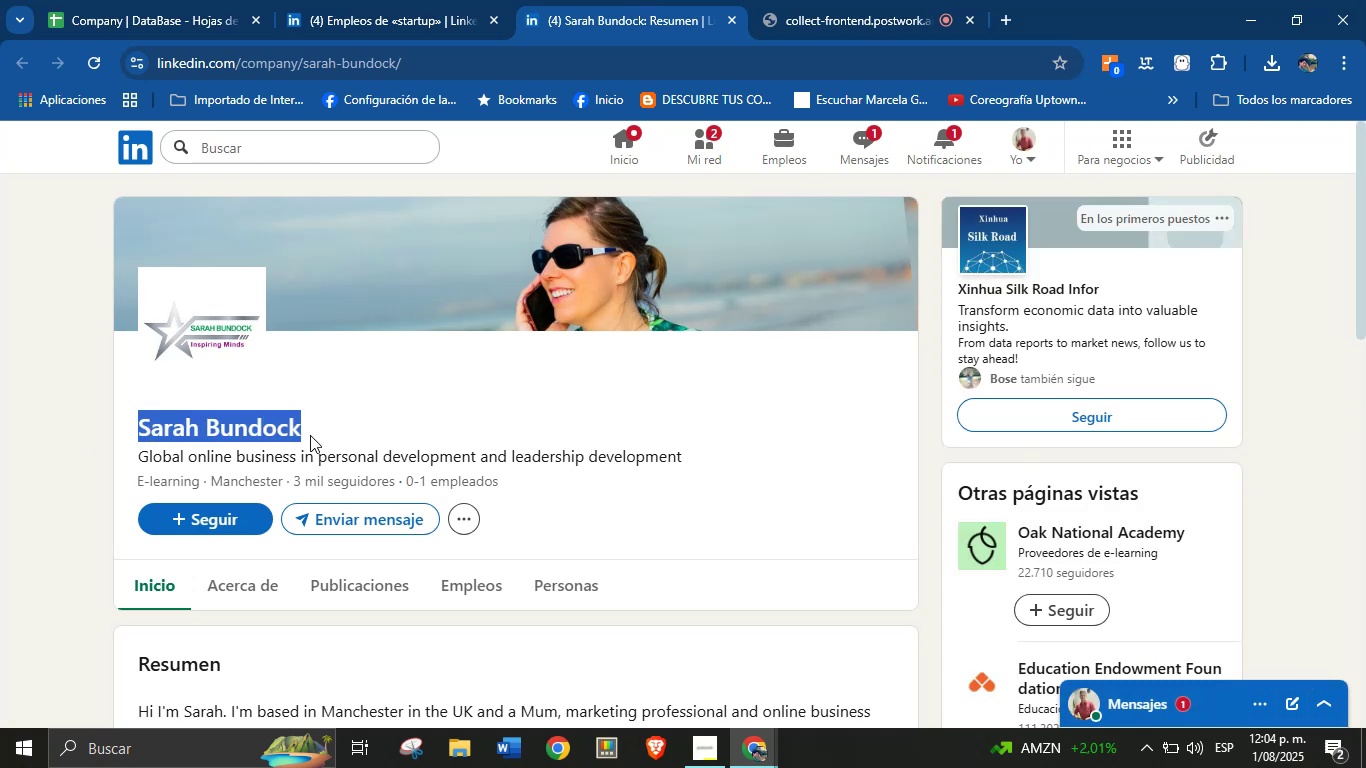 
key(Control+C)
 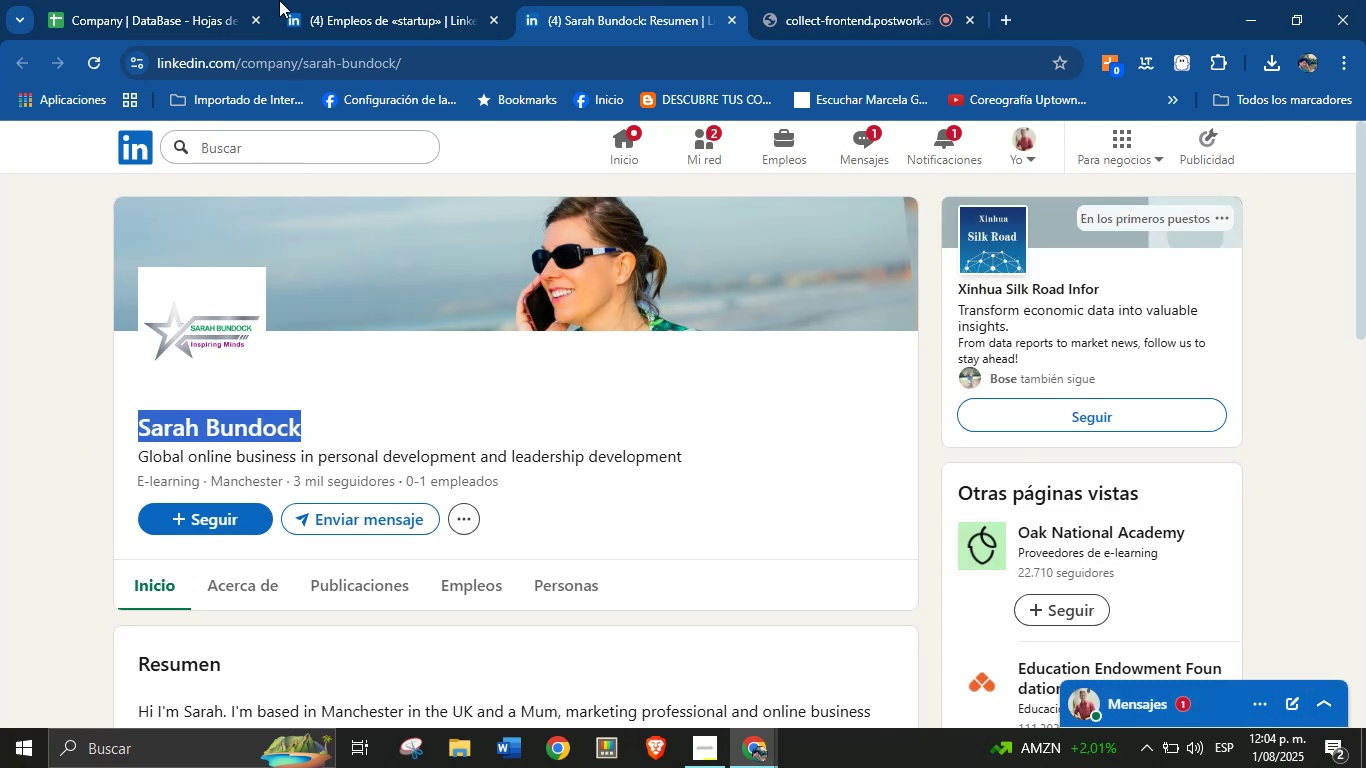 
left_click([239, 0])
 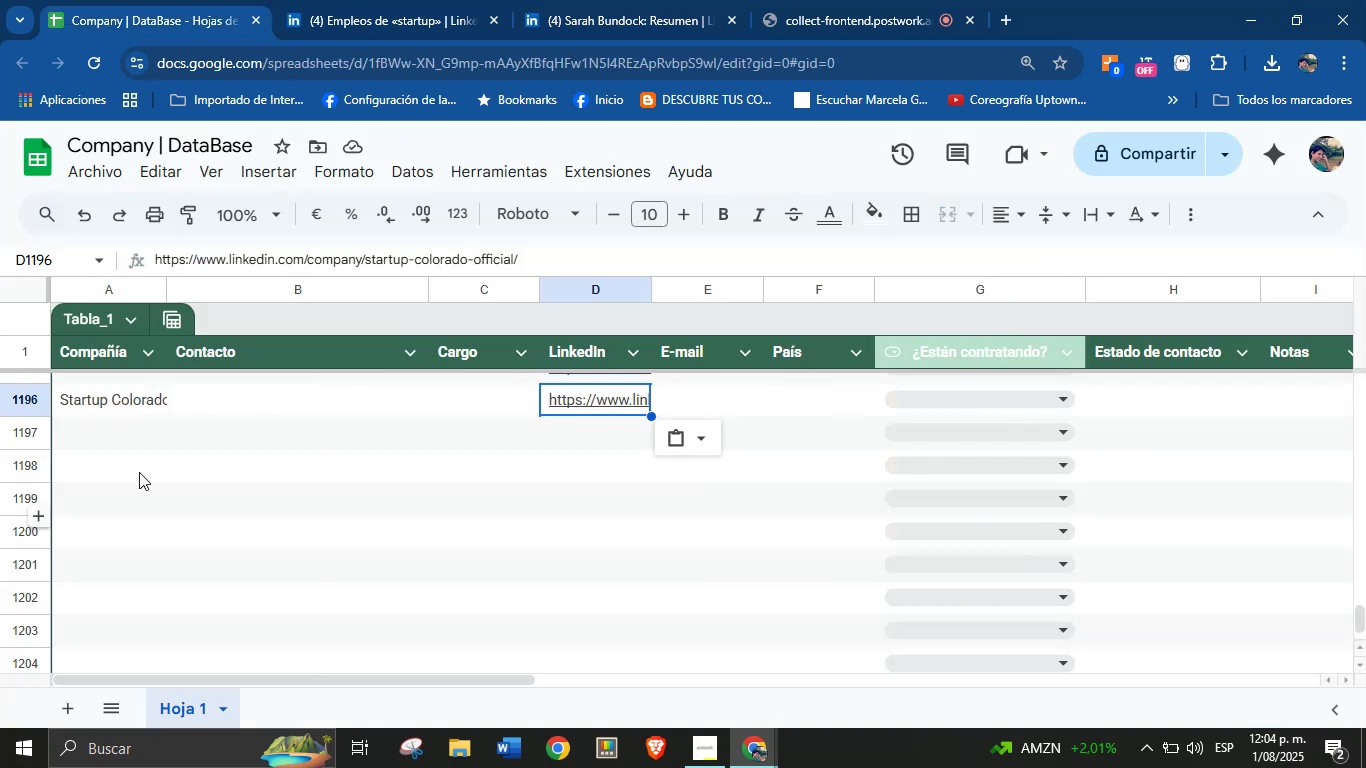 
left_click([121, 435])
 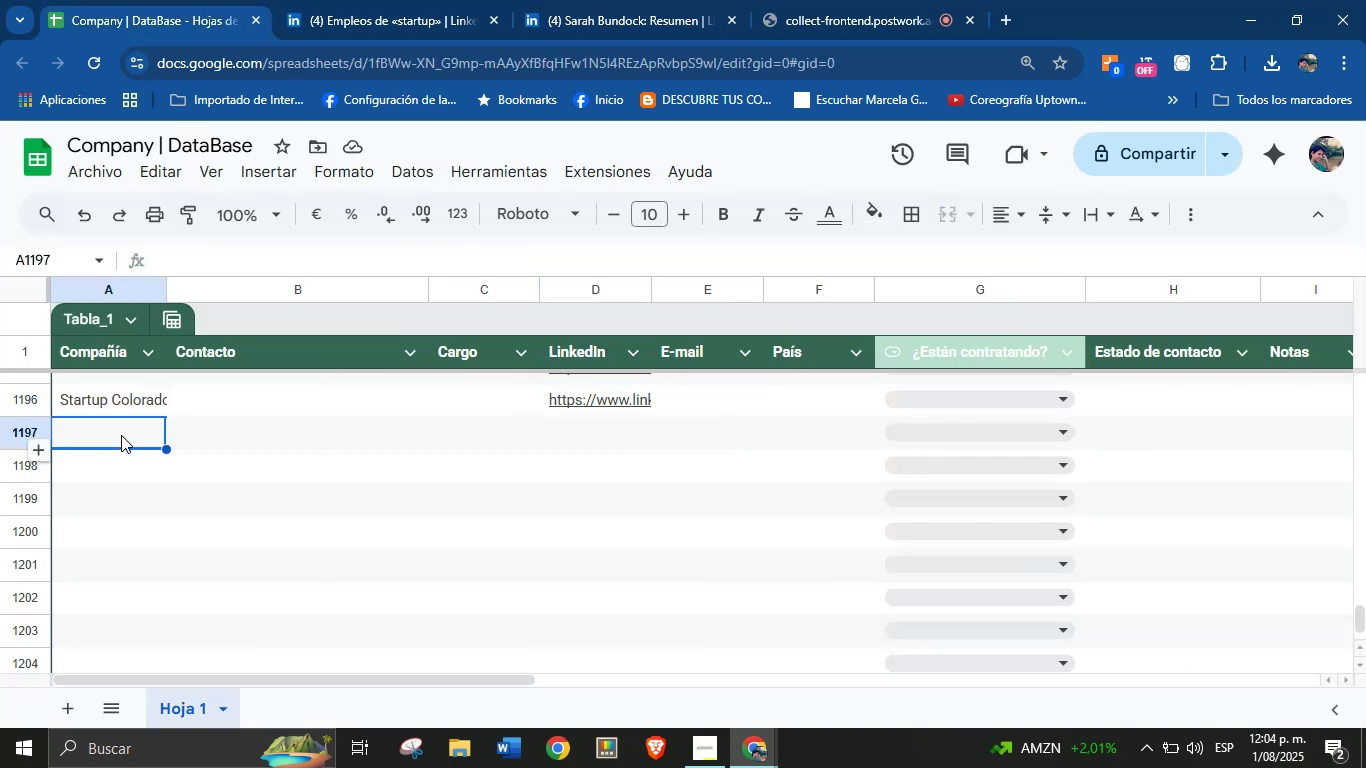 
key(Control+V)
 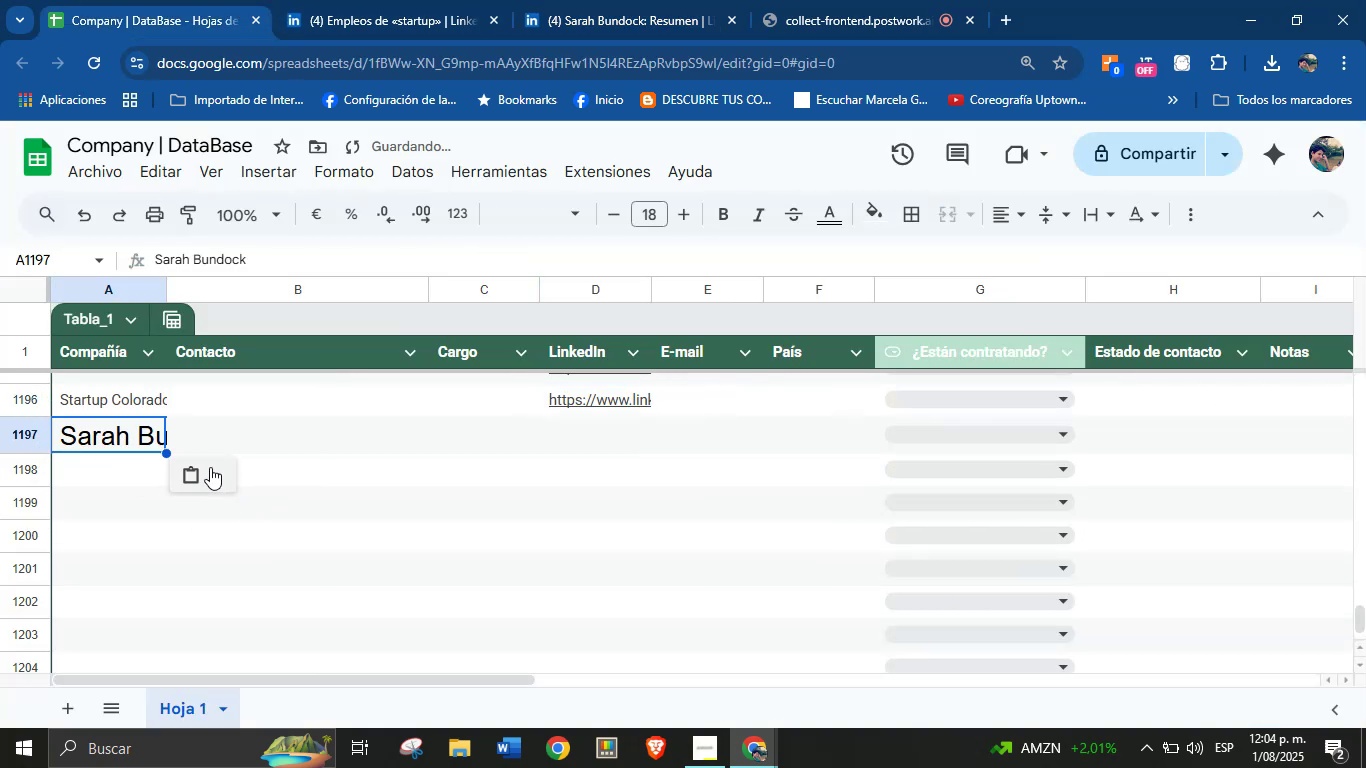 
left_click([303, 527])
 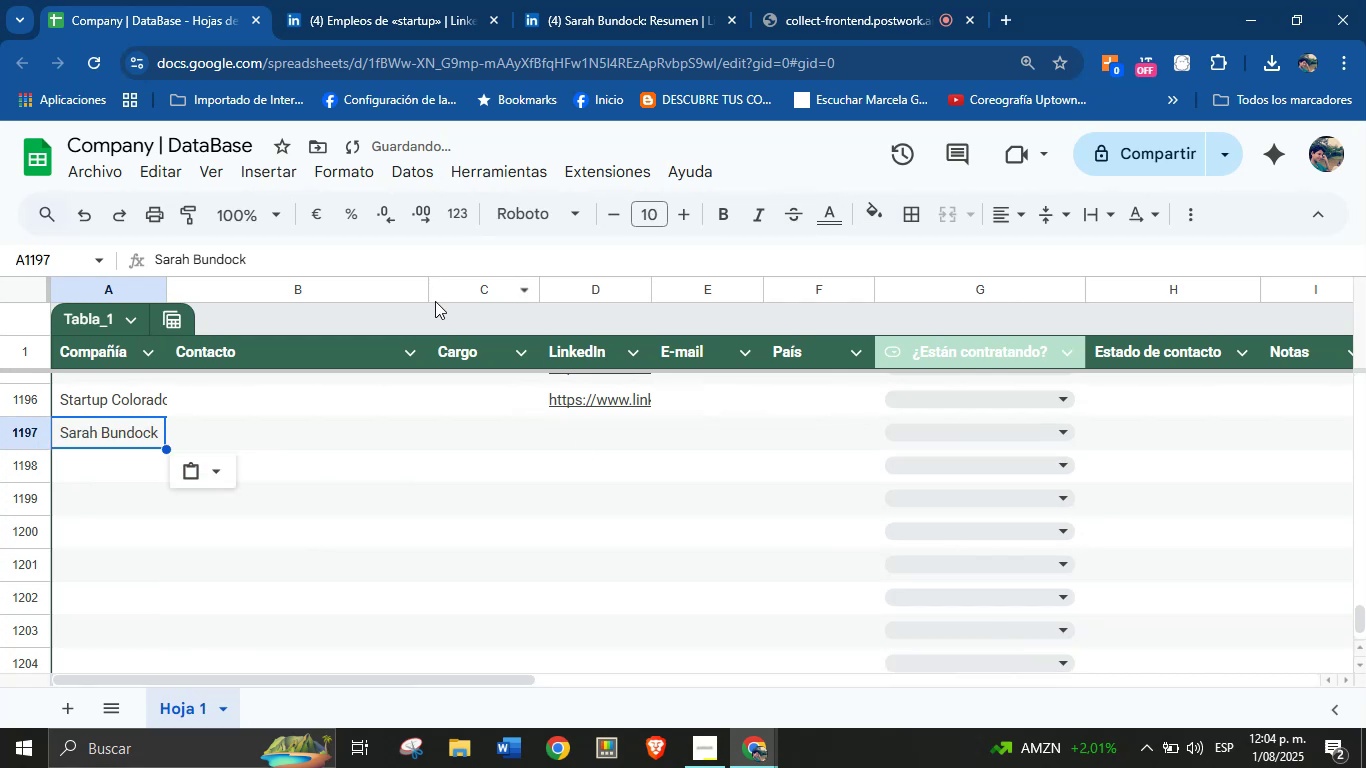 
left_click([626, 0])
 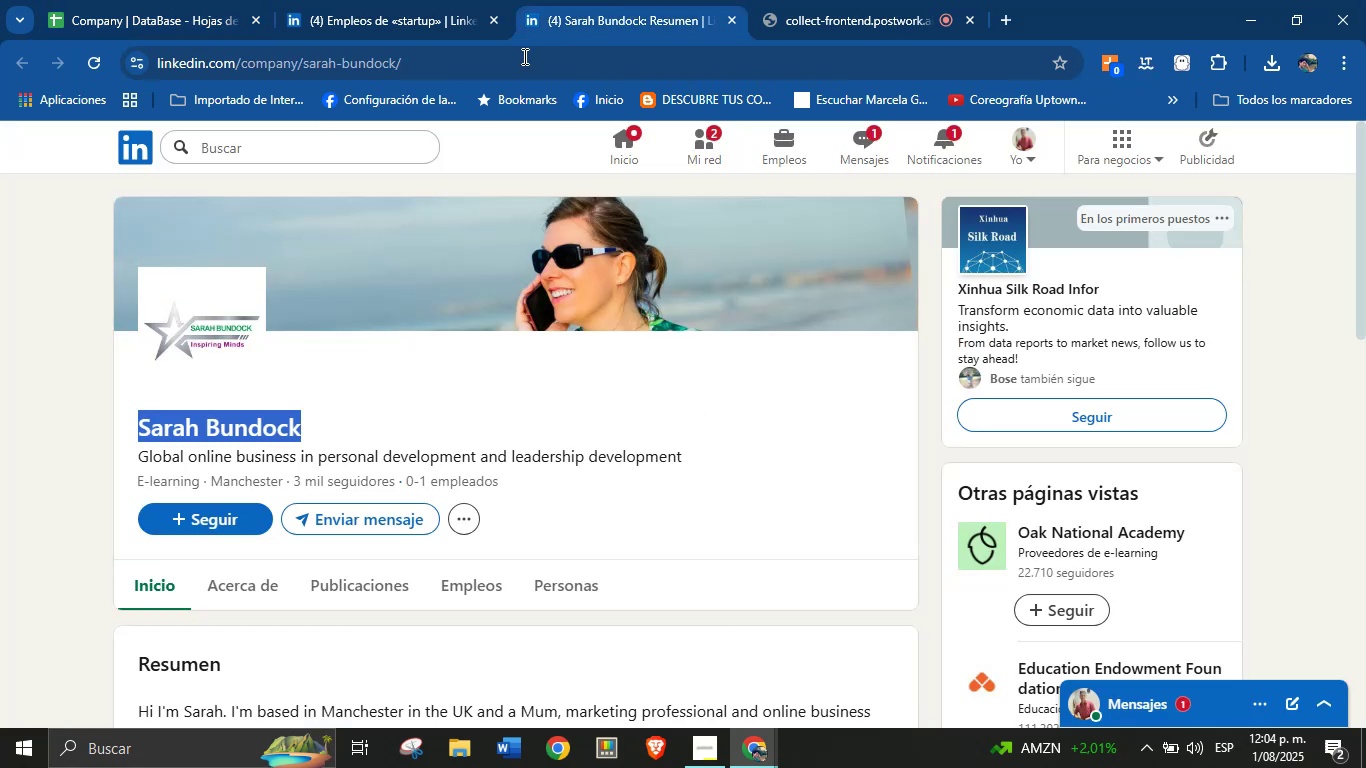 
double_click([517, 58])
 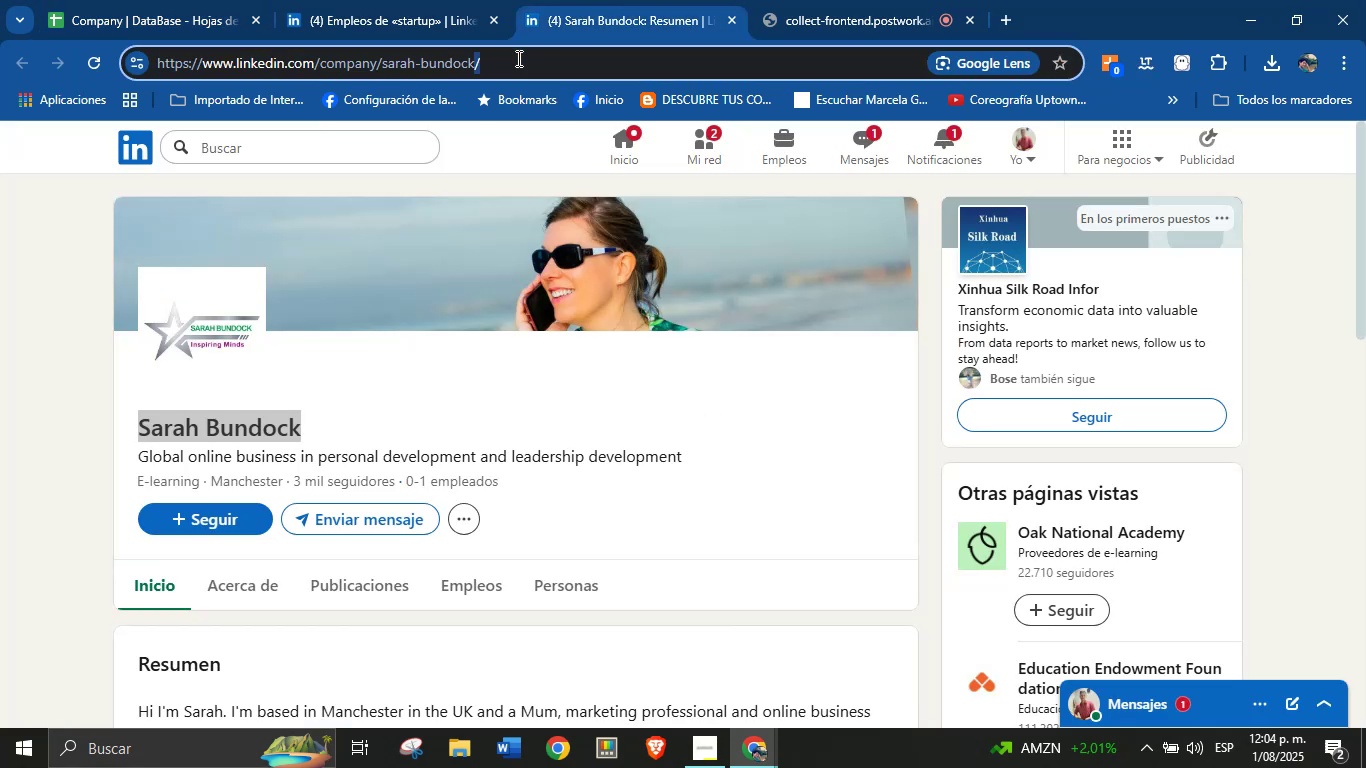 
triple_click([517, 58])
 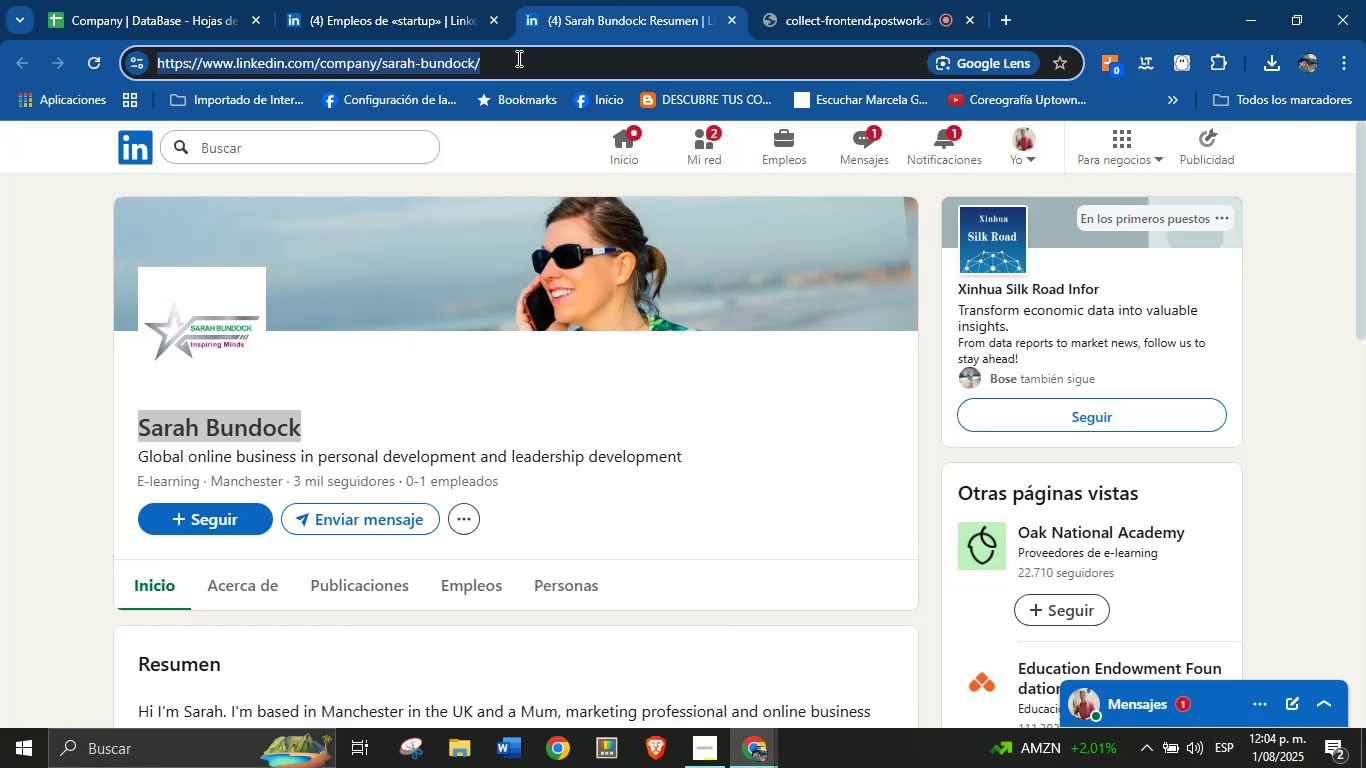 
key(Control+C)
 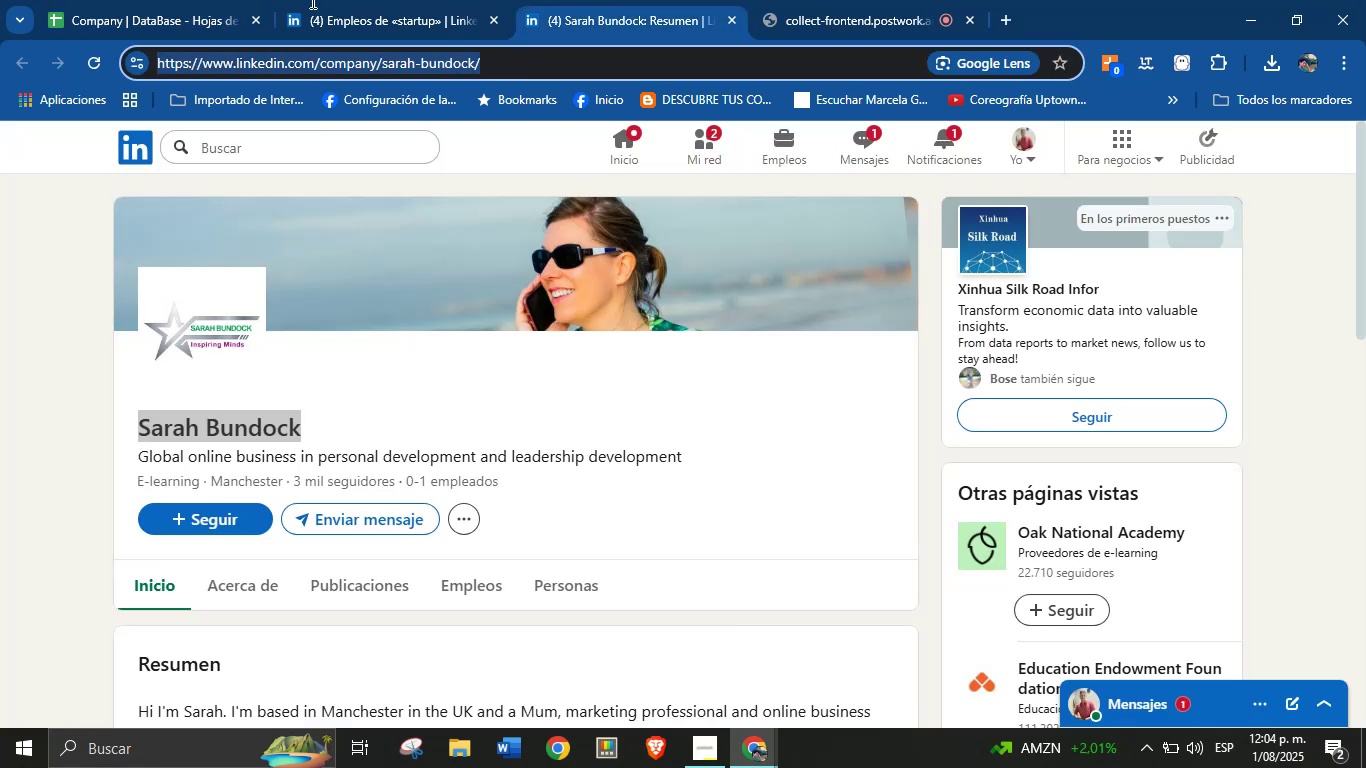 
left_click([196, 0])
 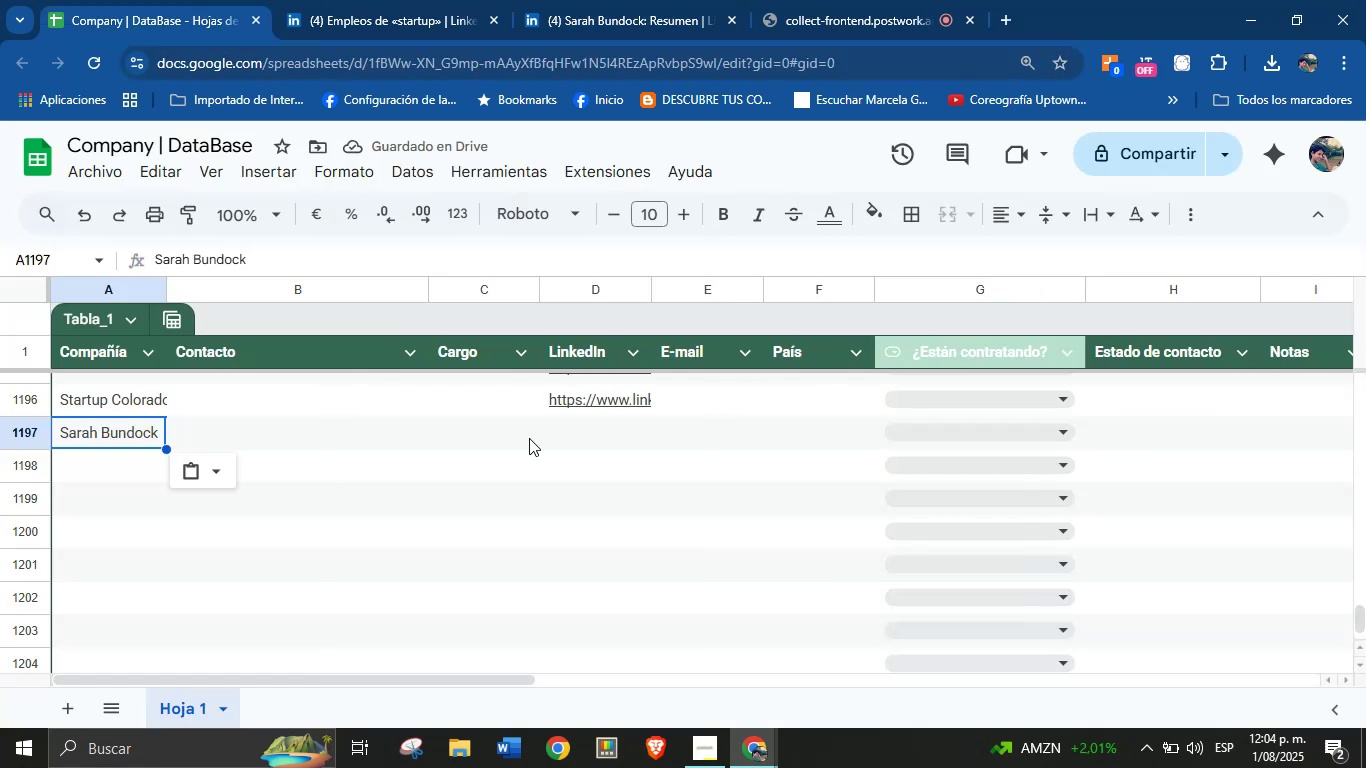 
left_click([595, 439])
 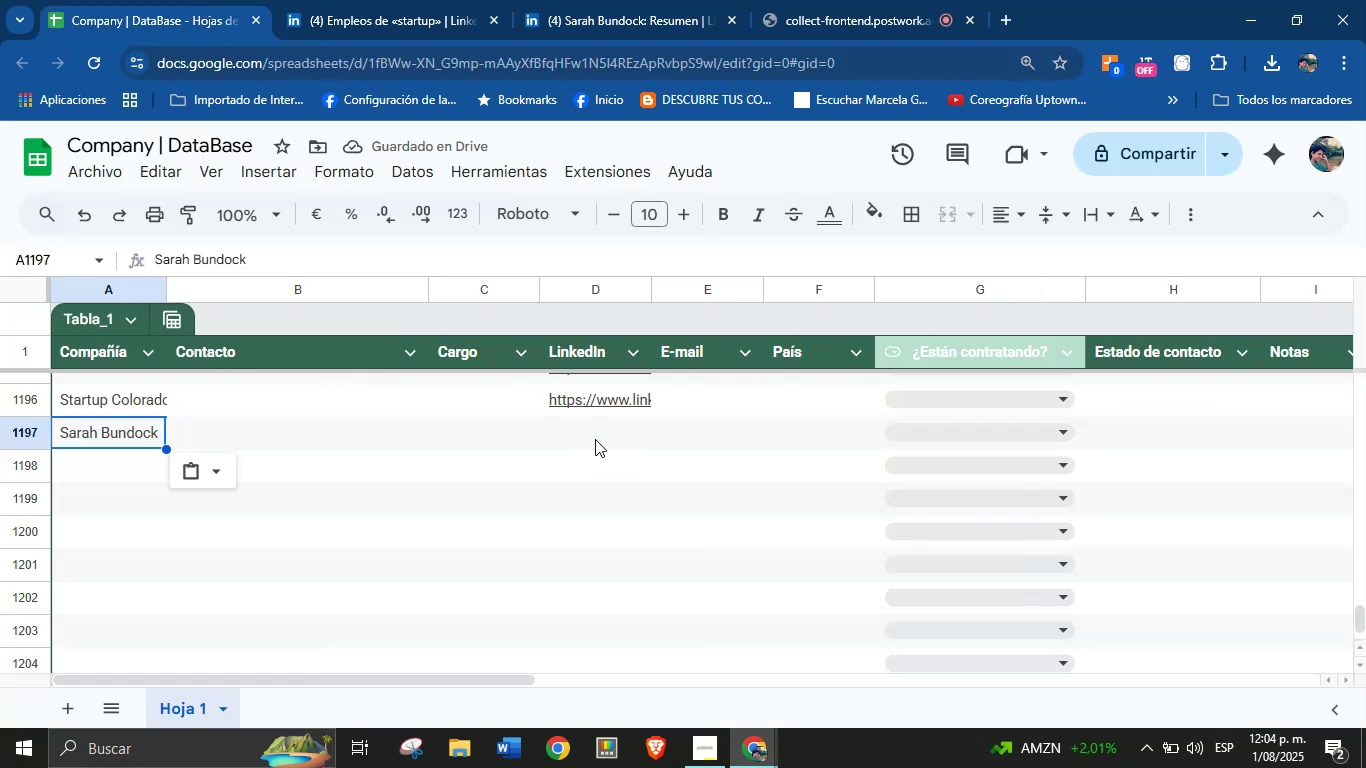 
key(Control+V)
 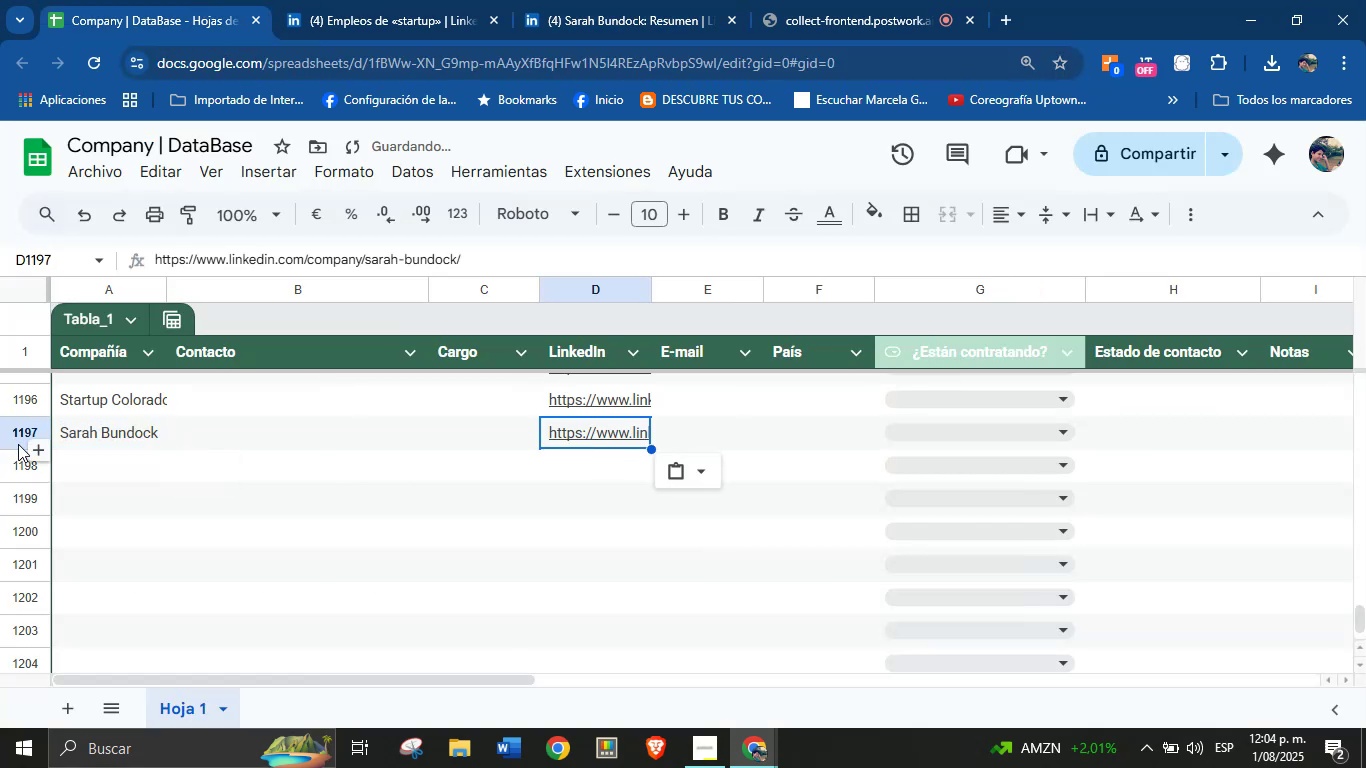 
left_click([111, 467])
 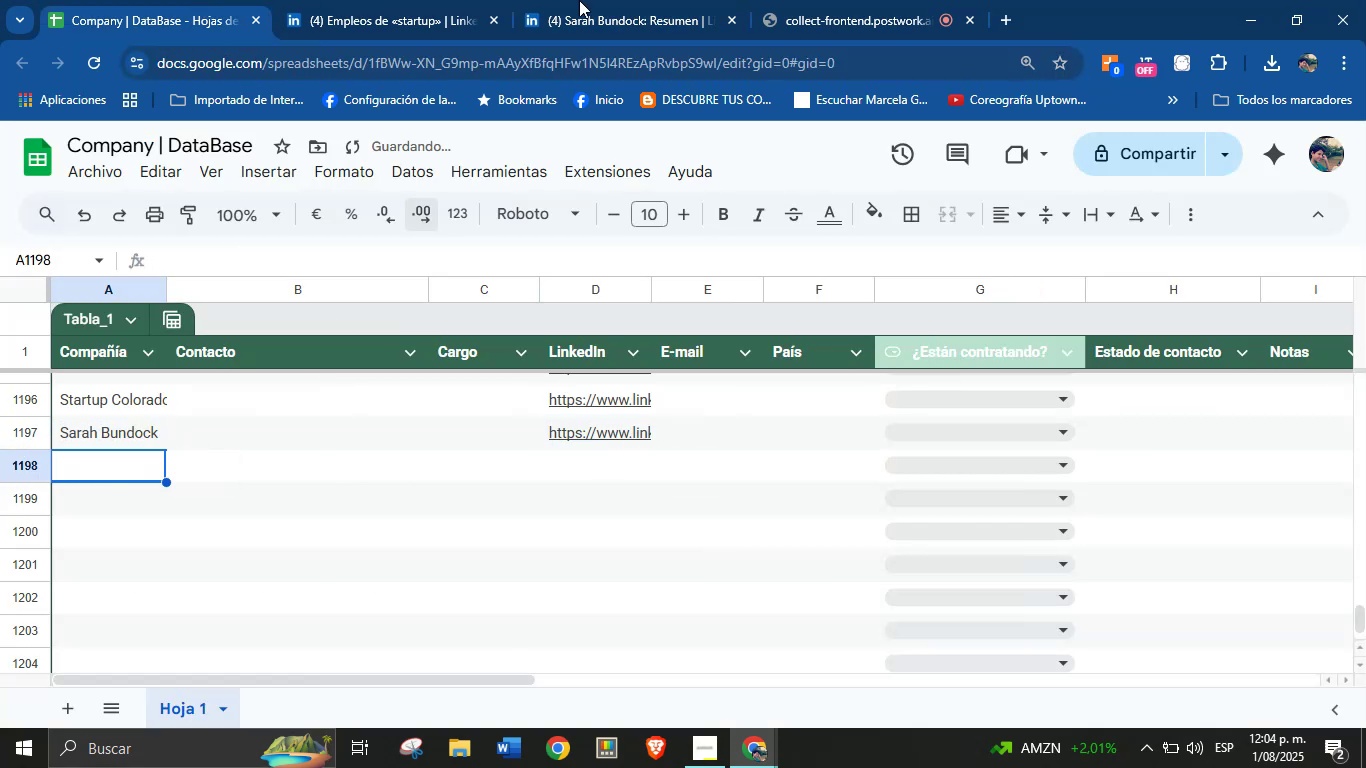 
left_click([649, 0])
 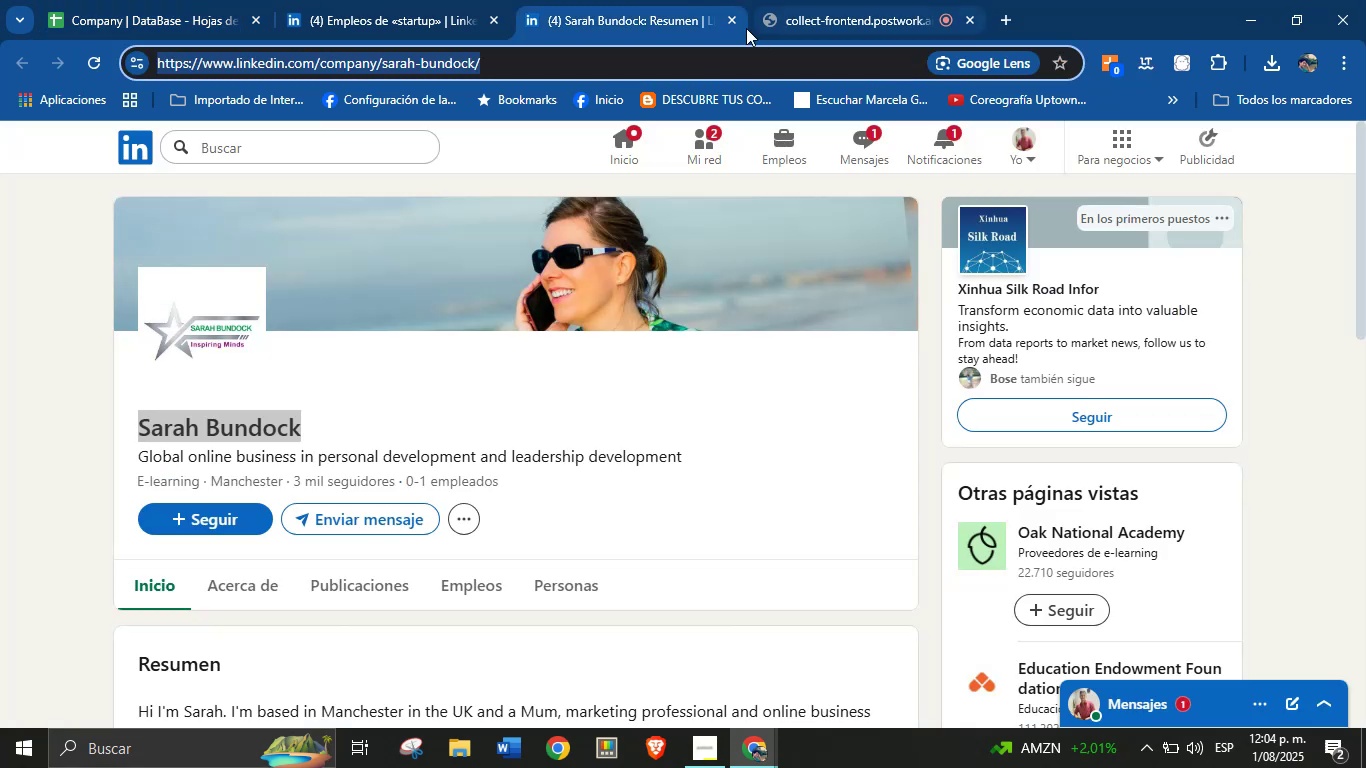 
left_click([731, 16])
 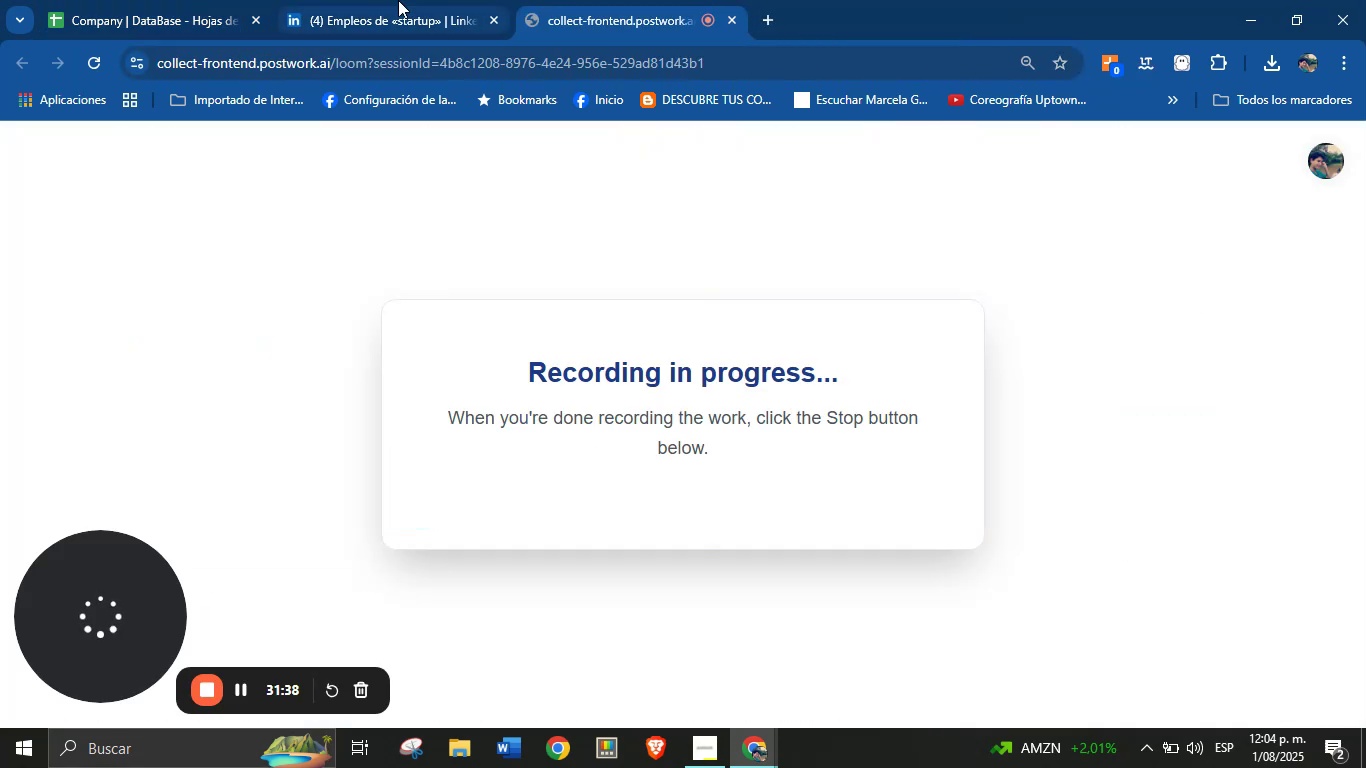 
left_click([402, 0])
 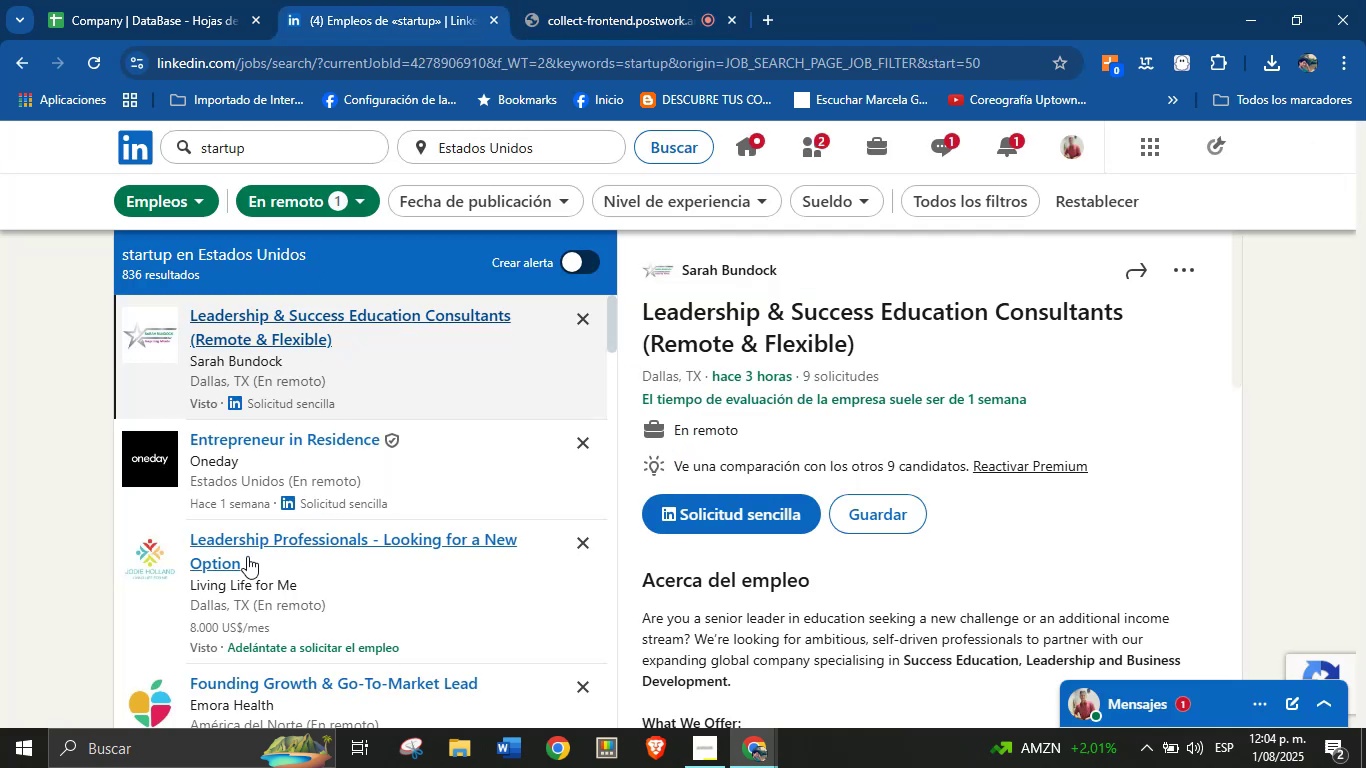 
left_click([237, 553])
 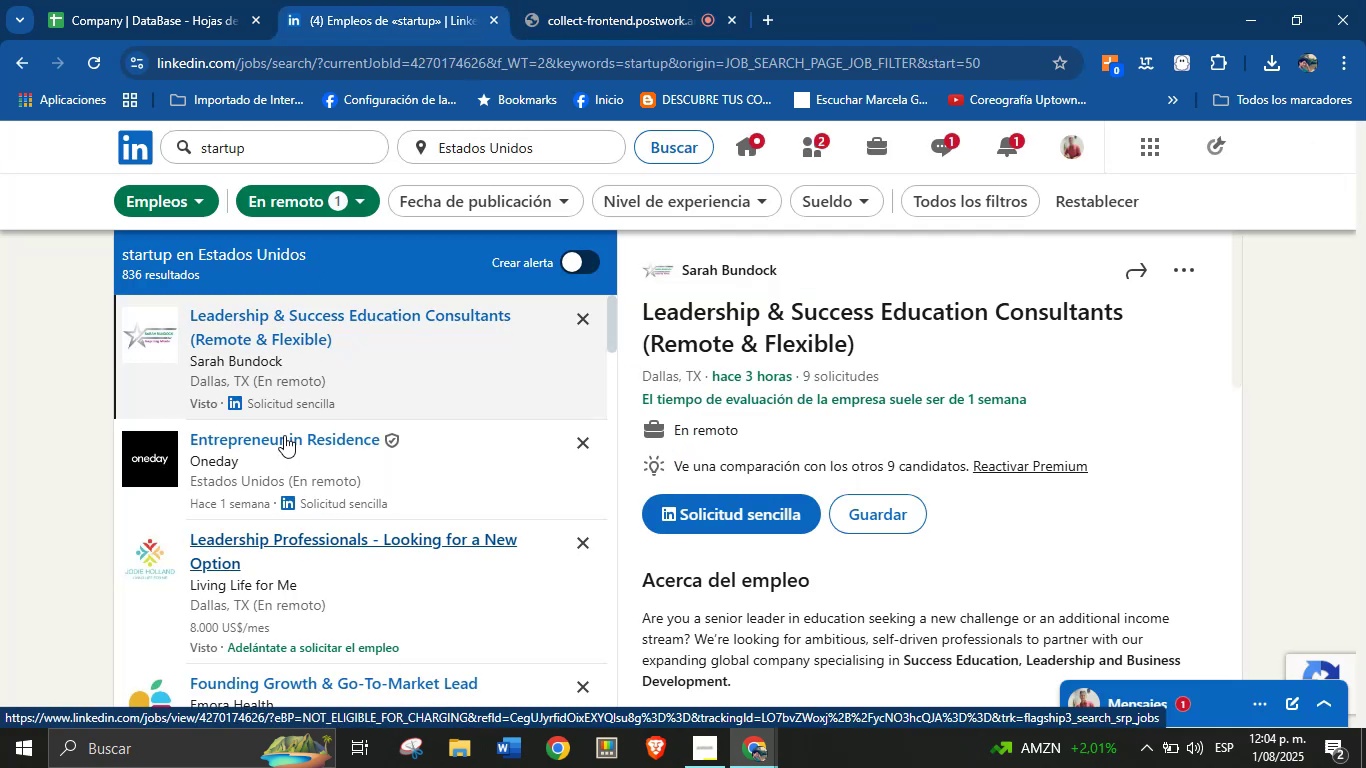 
left_click([284, 435])
 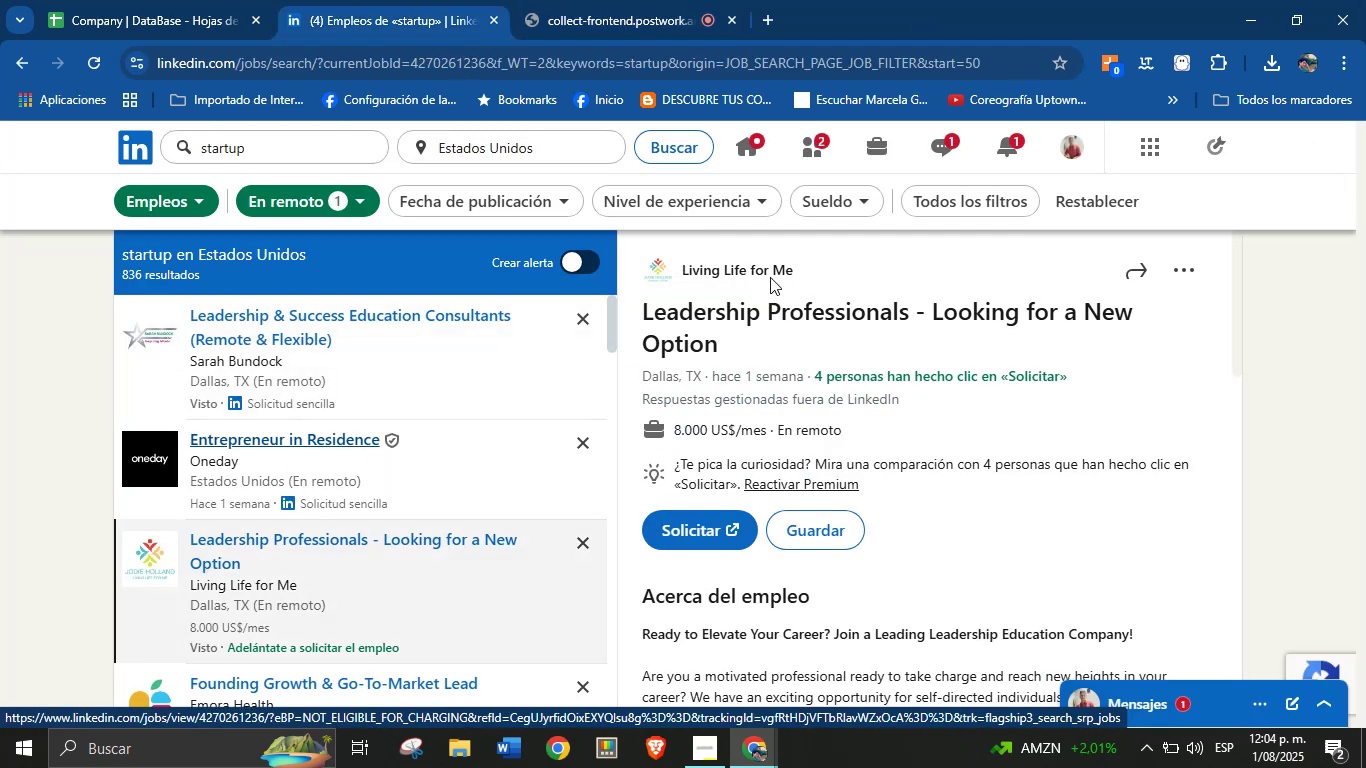 
right_click([697, 272])
 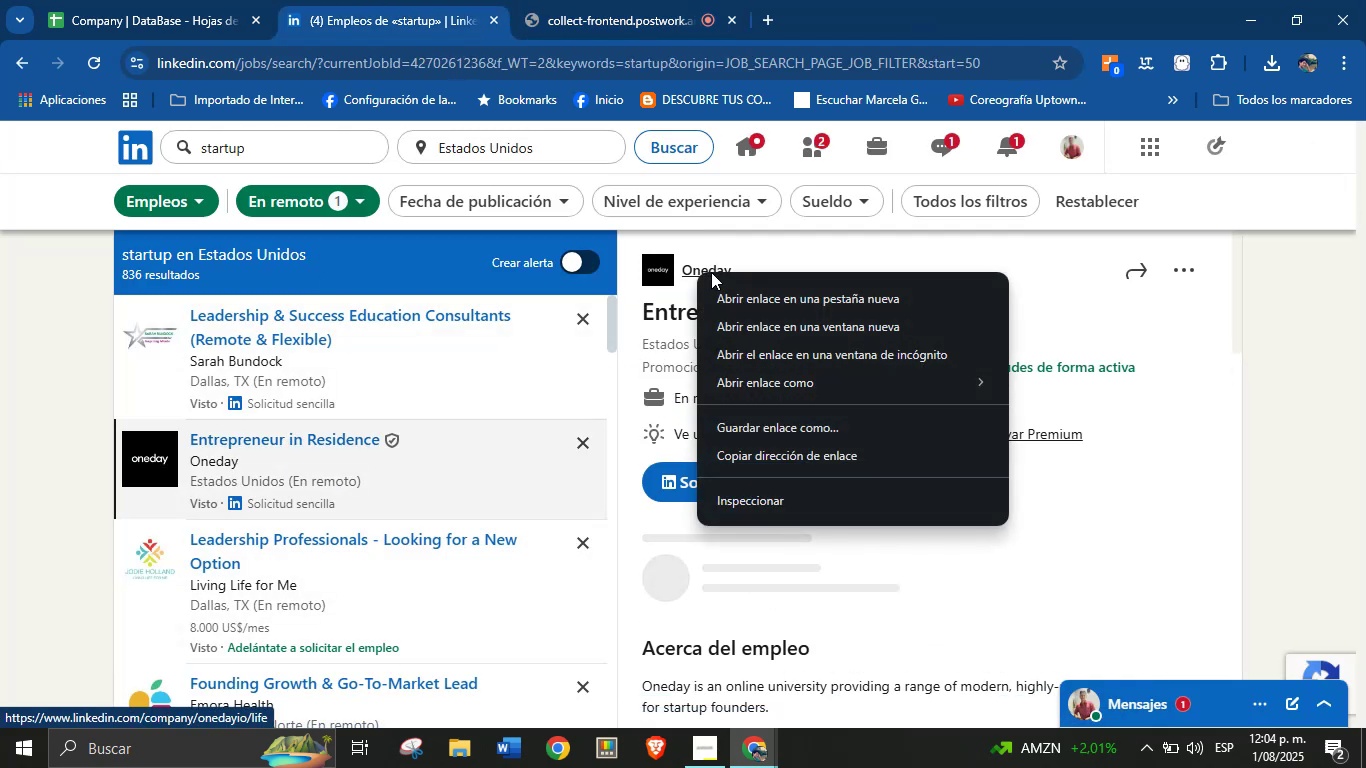 
left_click([749, 302])
 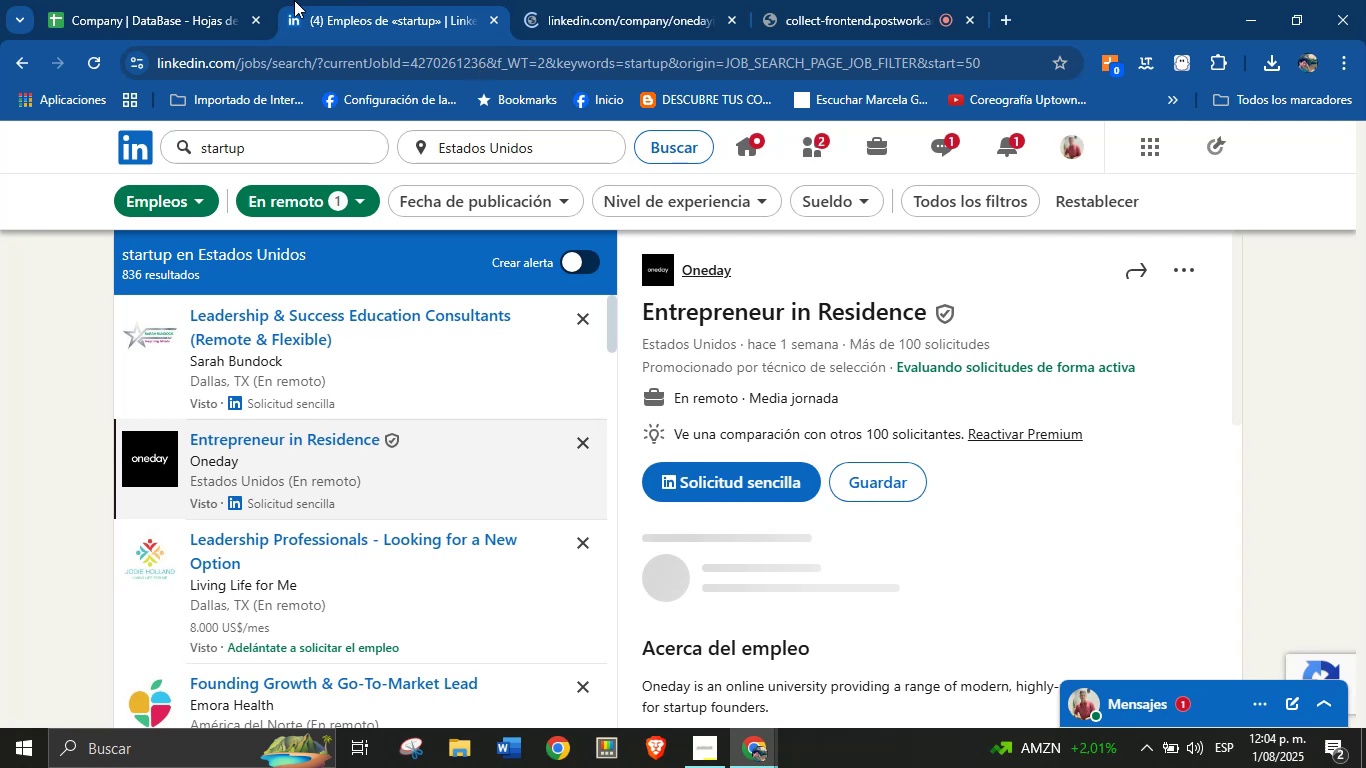 
left_click([676, 0])
 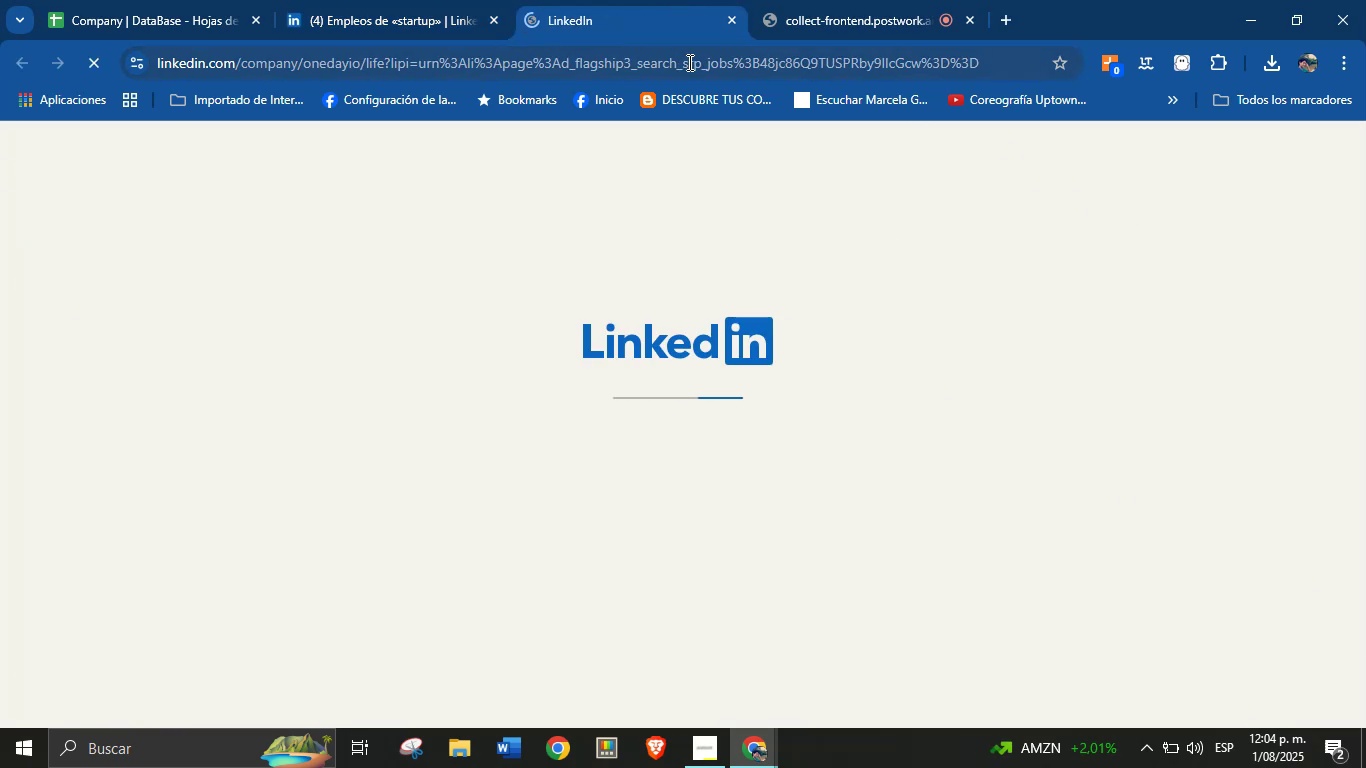 
wait(5.26)
 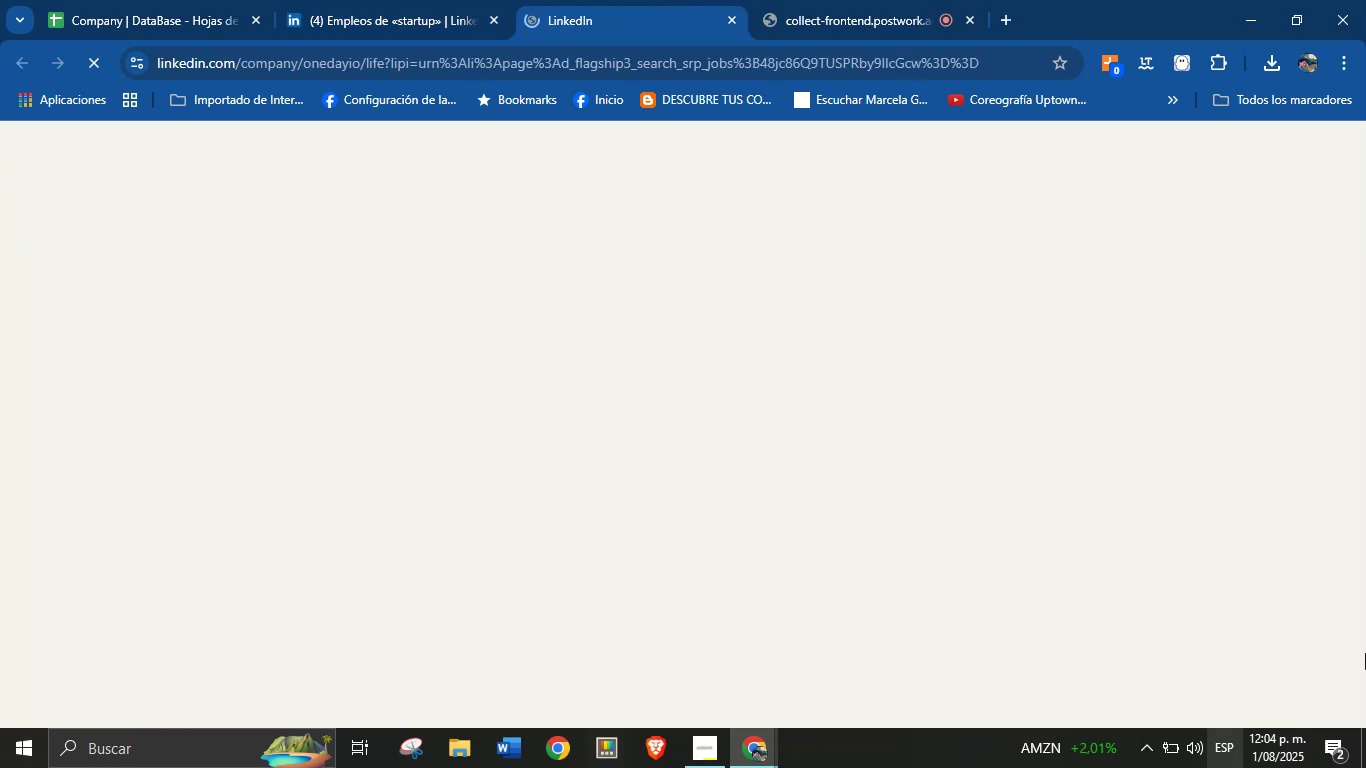 
left_click([438, 0])
 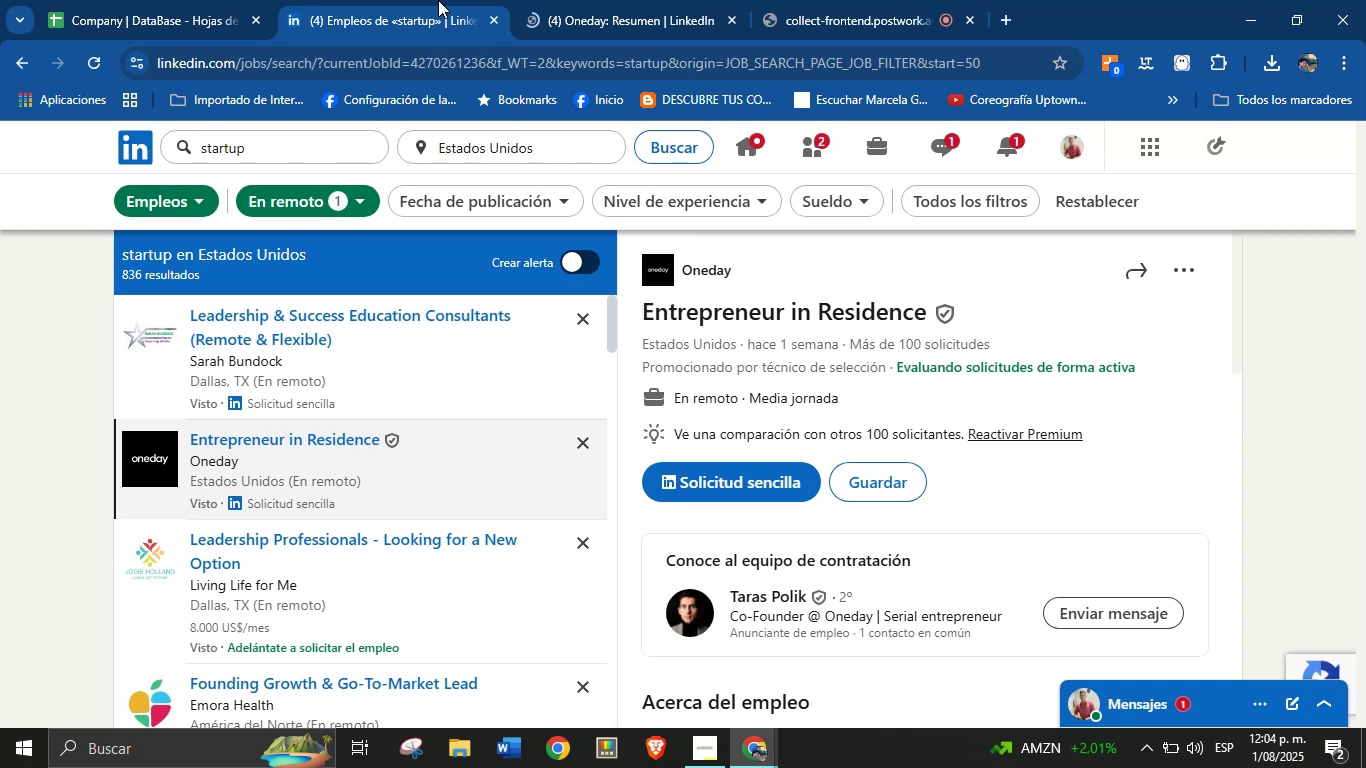 
wait(6.57)
 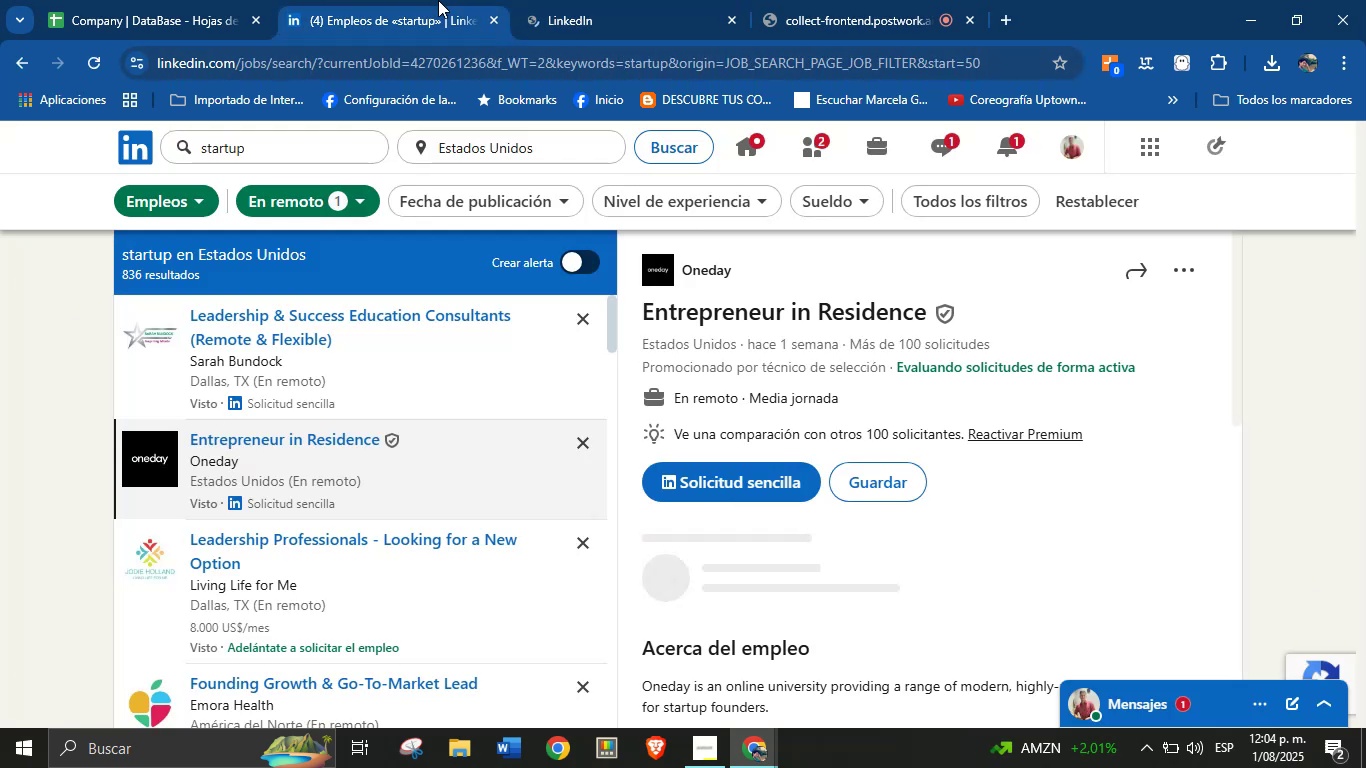 
left_click([583, 0])
 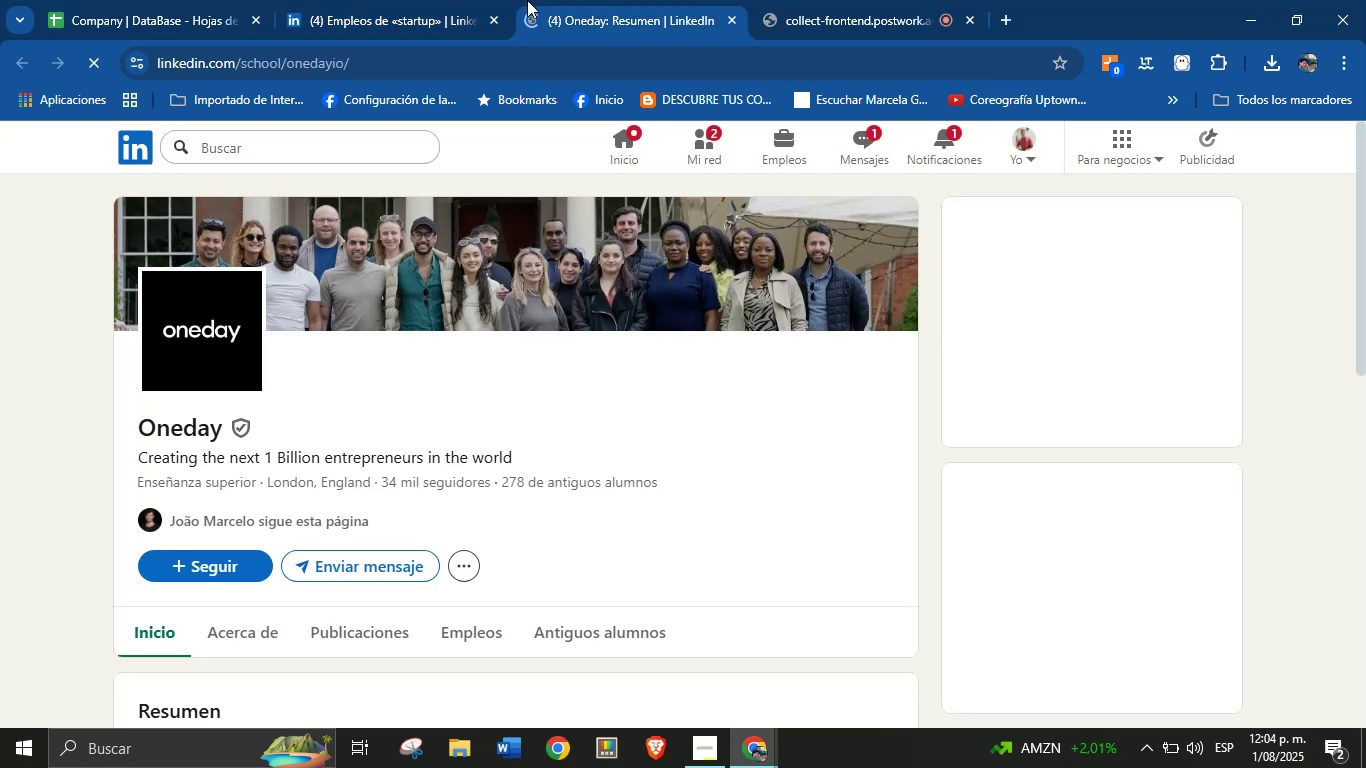 
left_click_drag(start_coordinate=[142, 425], to_coordinate=[231, 426])
 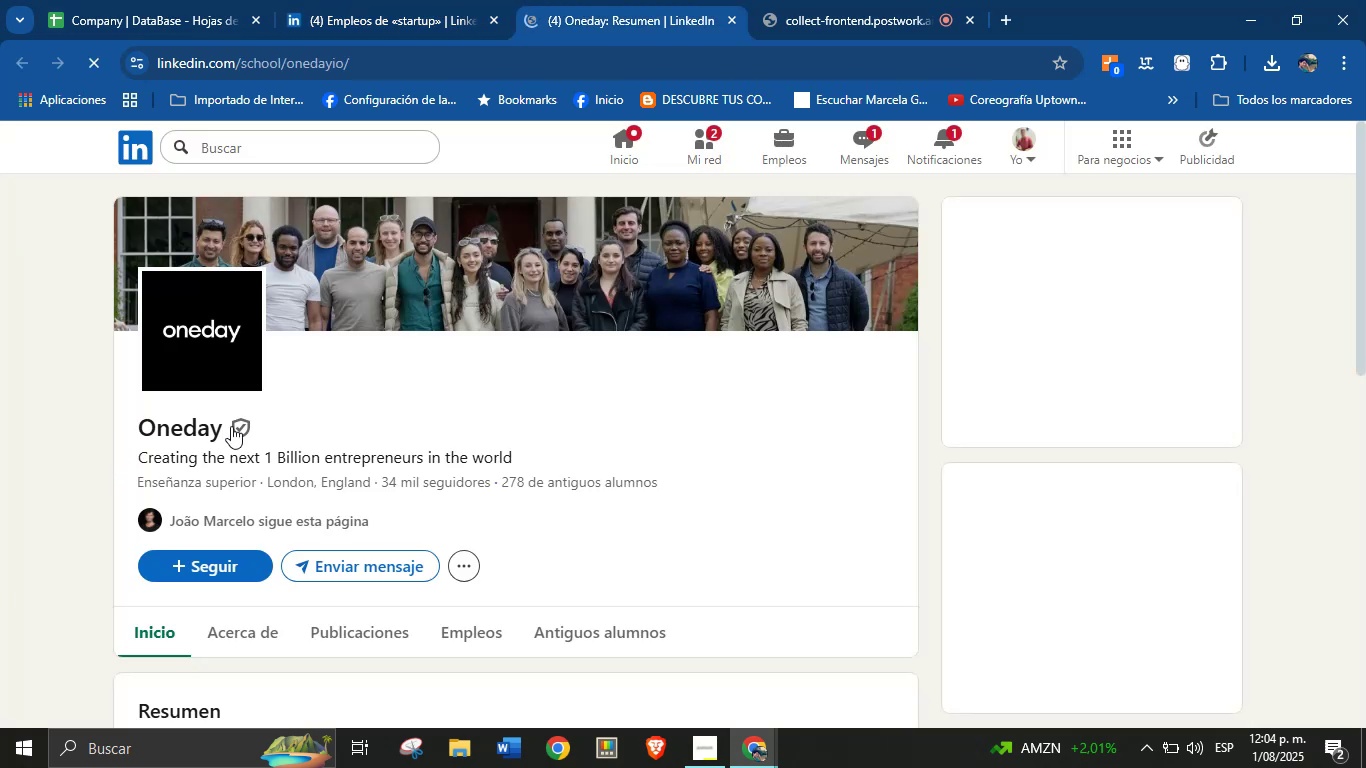 
key(Control+C)
 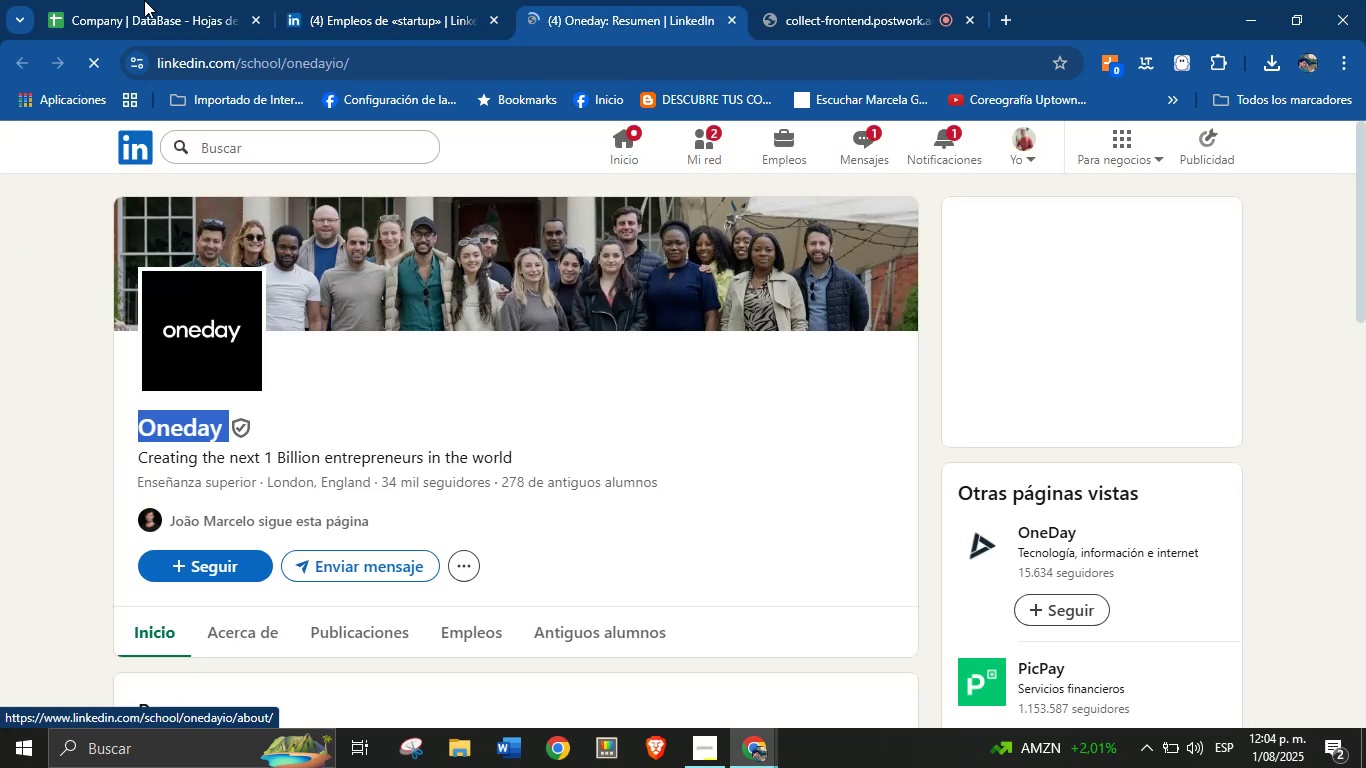 
left_click([135, 0])
 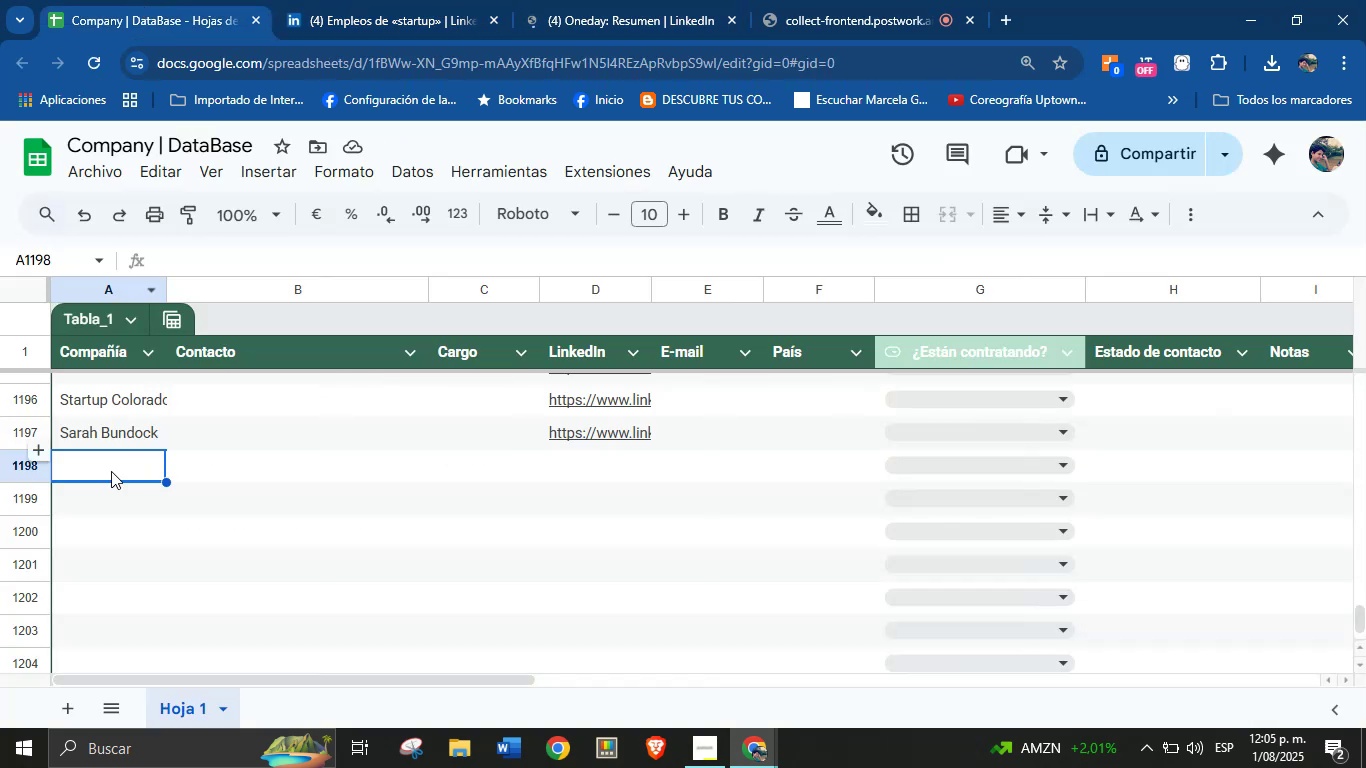 
key(Control+V)
 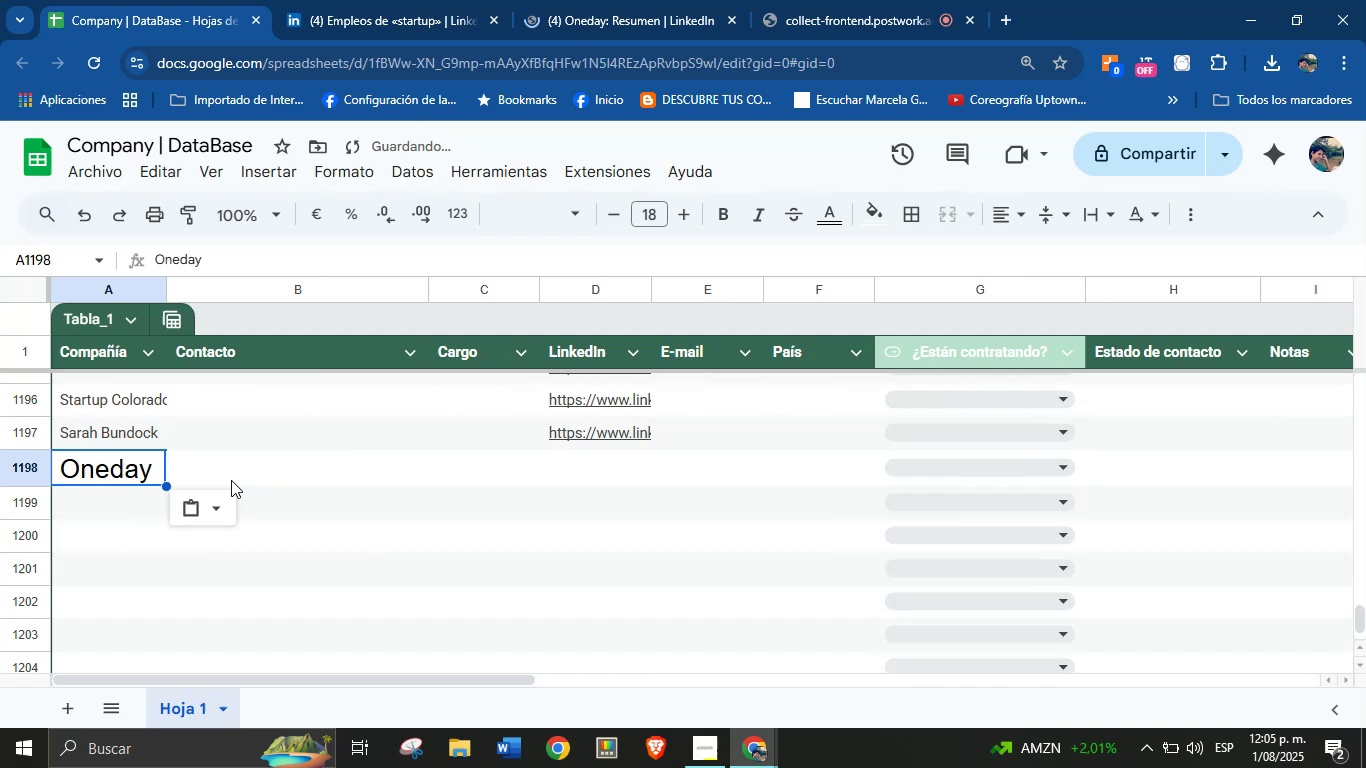 
left_click([217, 509])
 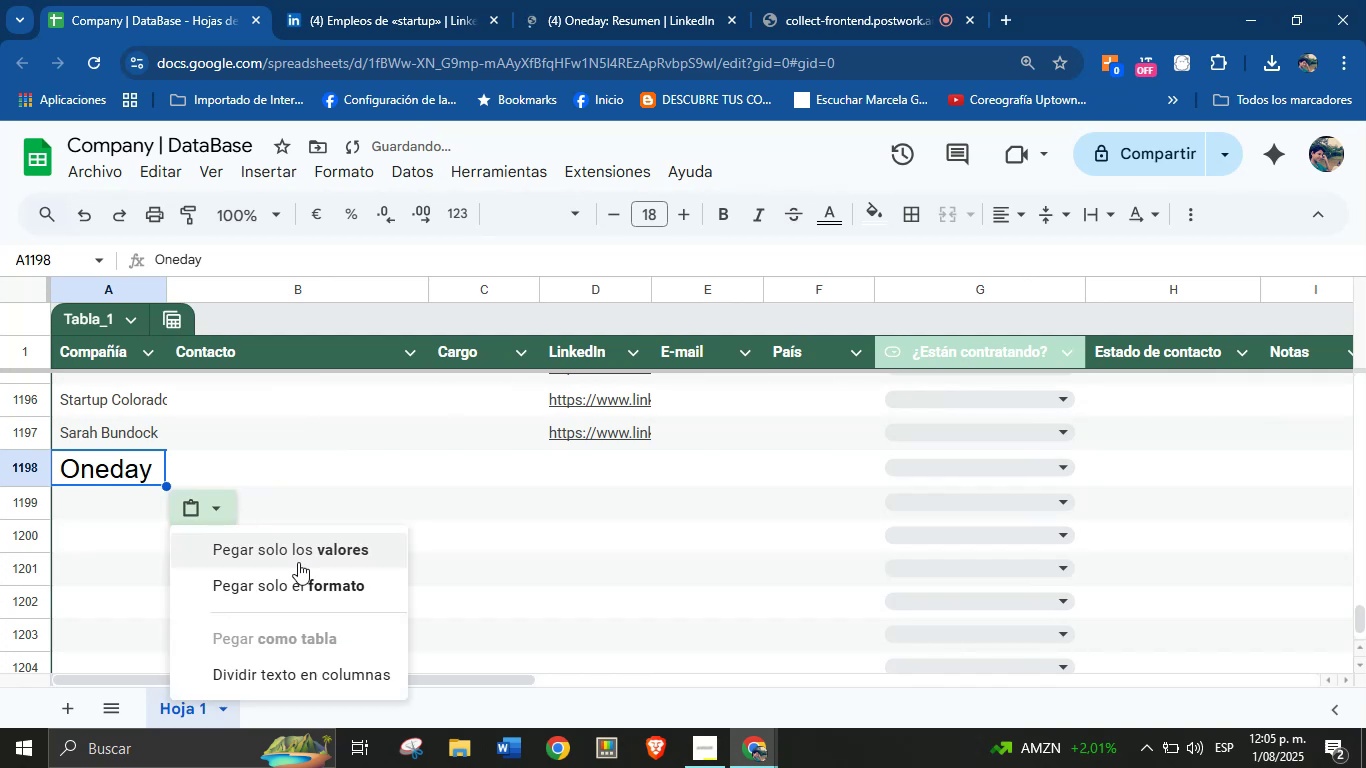 
left_click([309, 555])
 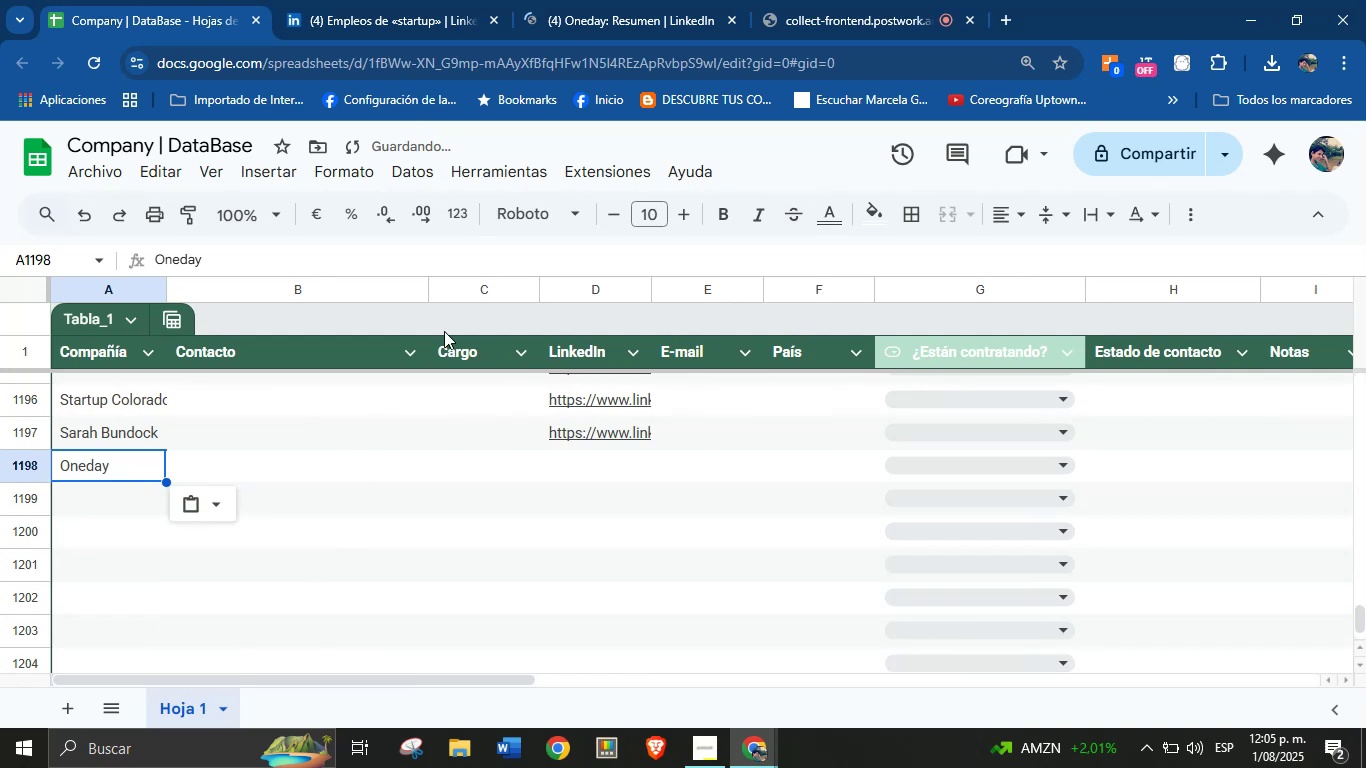 
left_click([715, 0])
 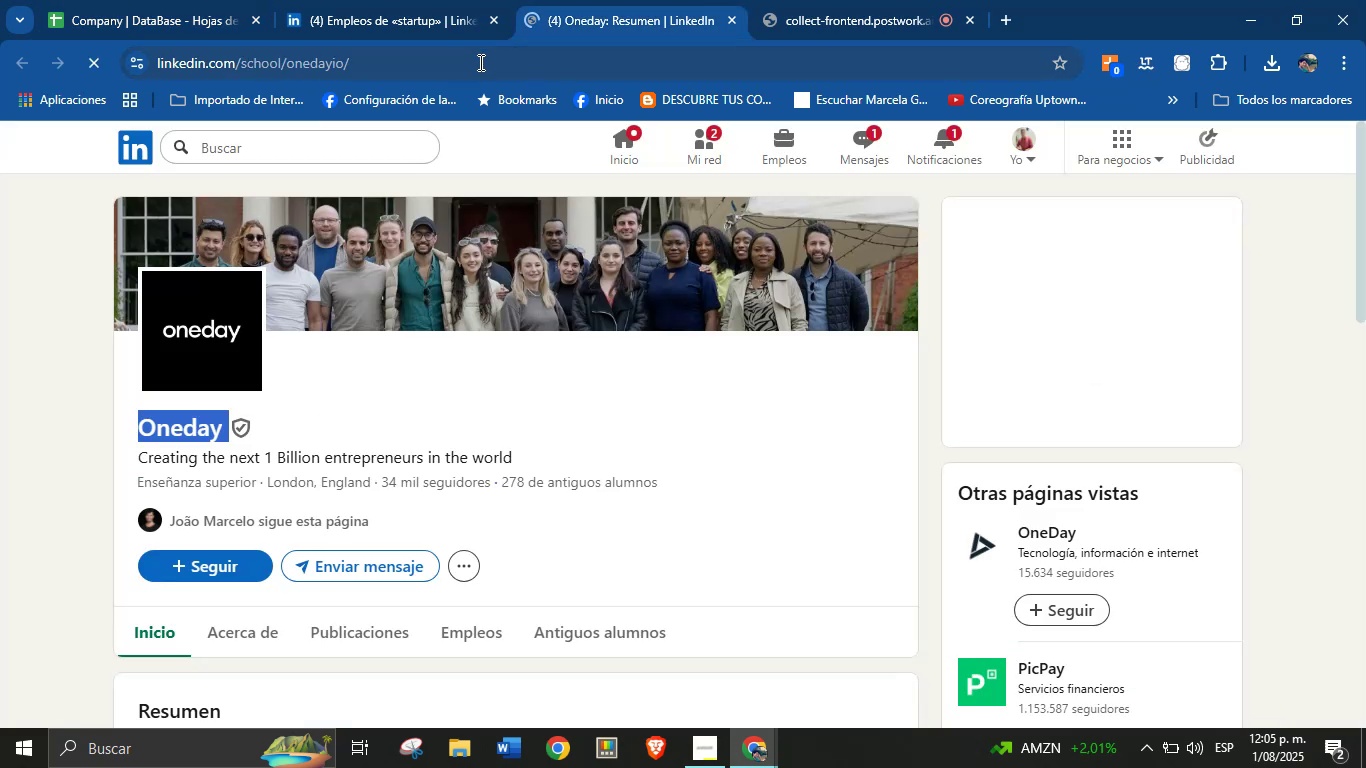 
double_click([463, 68])
 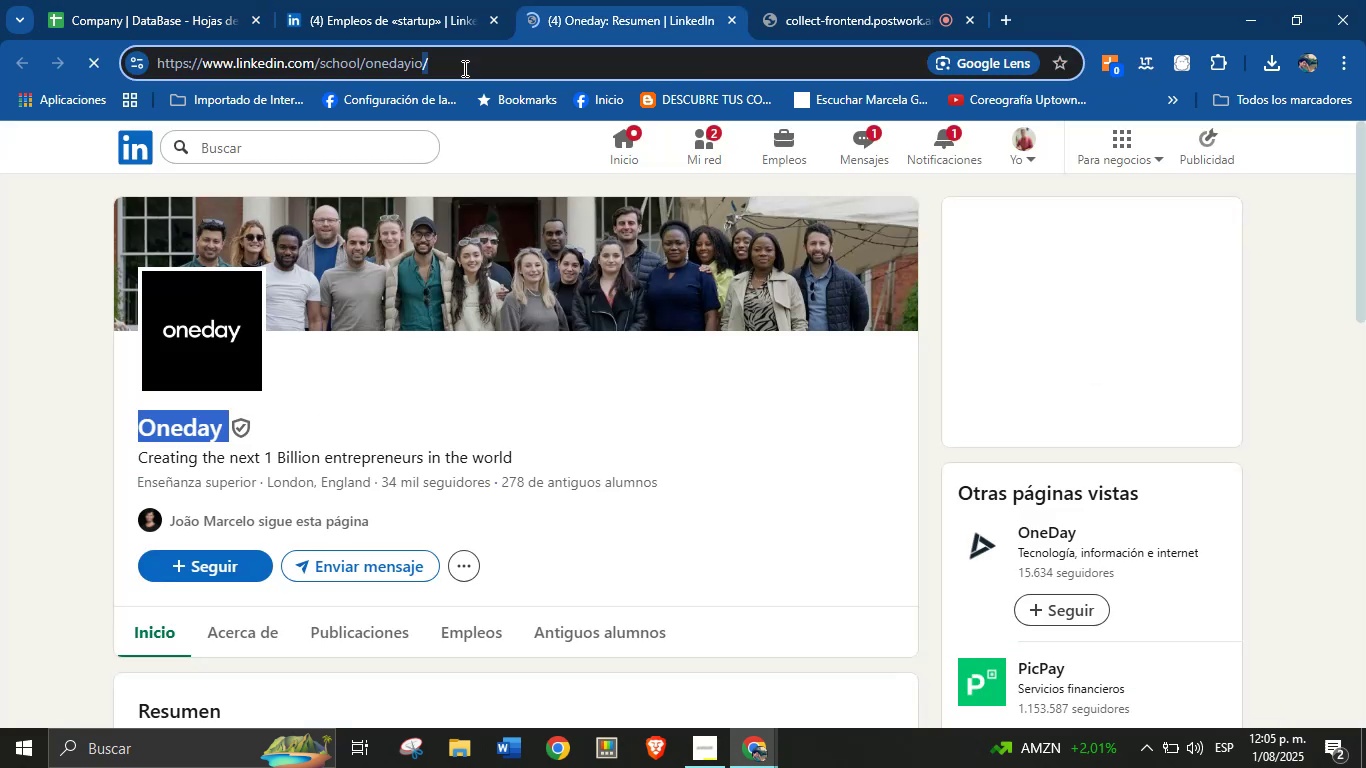 
triple_click([463, 68])
 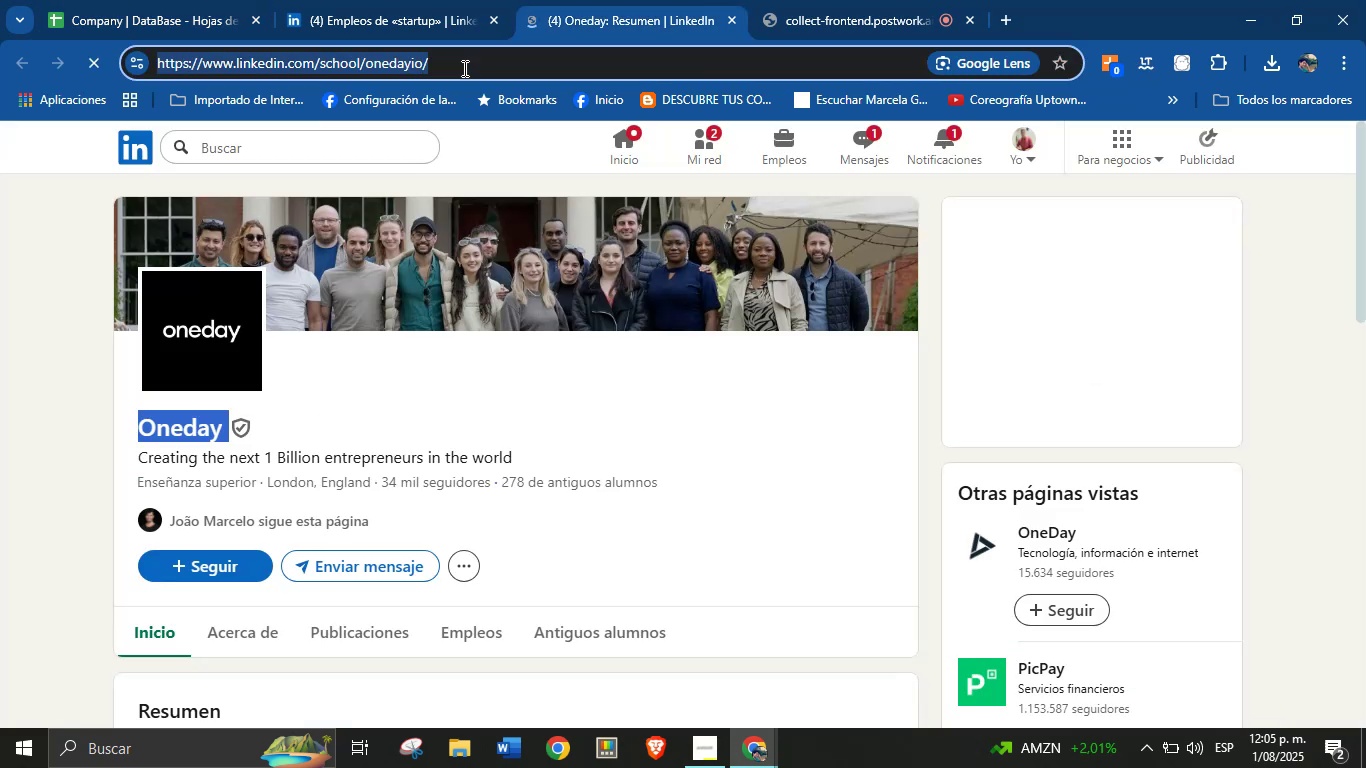 
key(Control+C)
 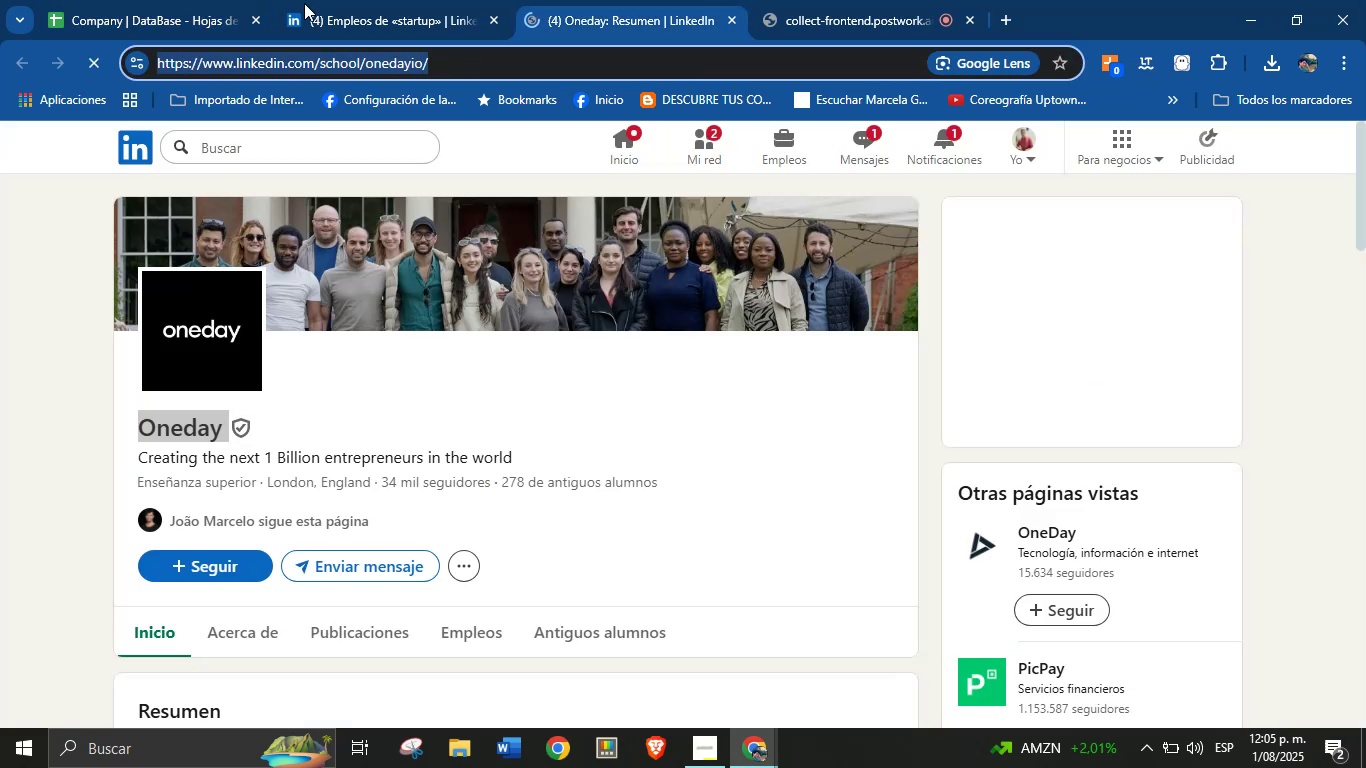 
left_click([133, 0])
 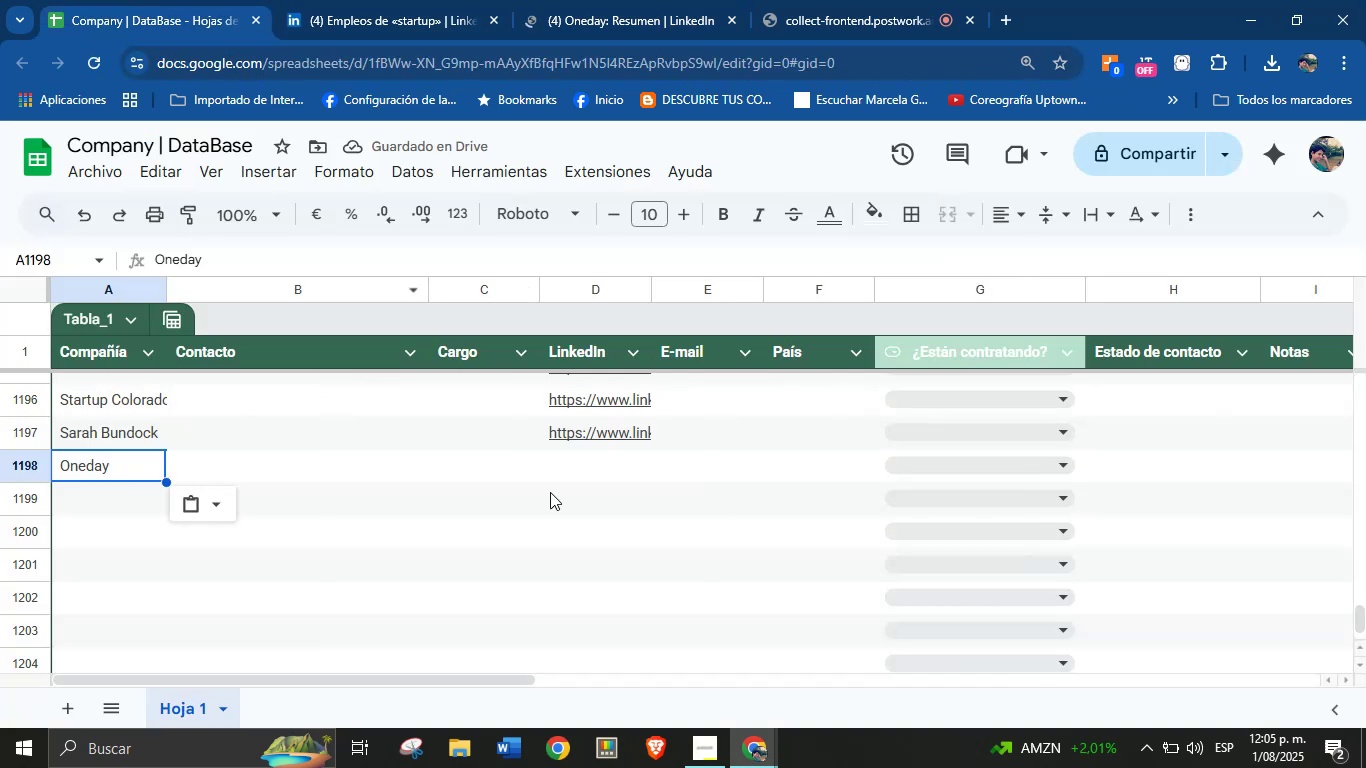 
key(Control+V)
 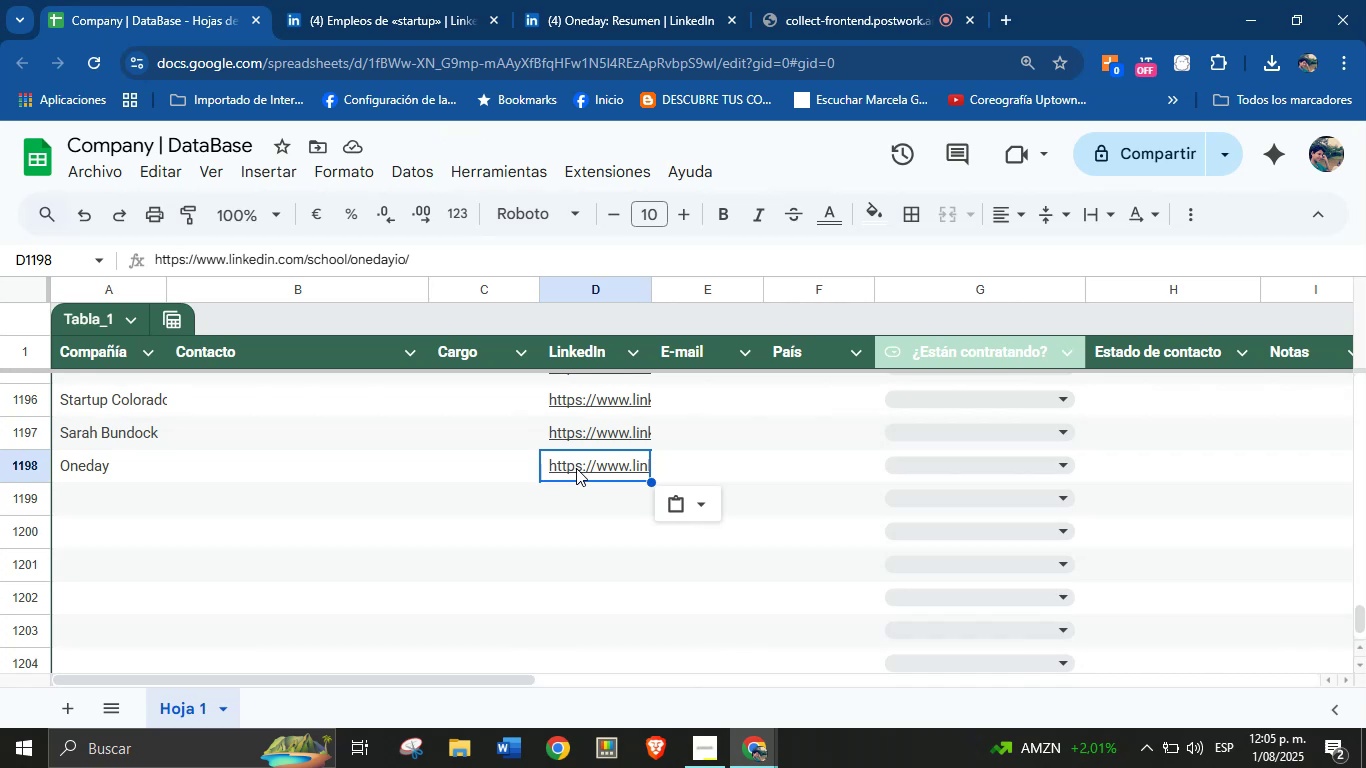 
wait(10.9)
 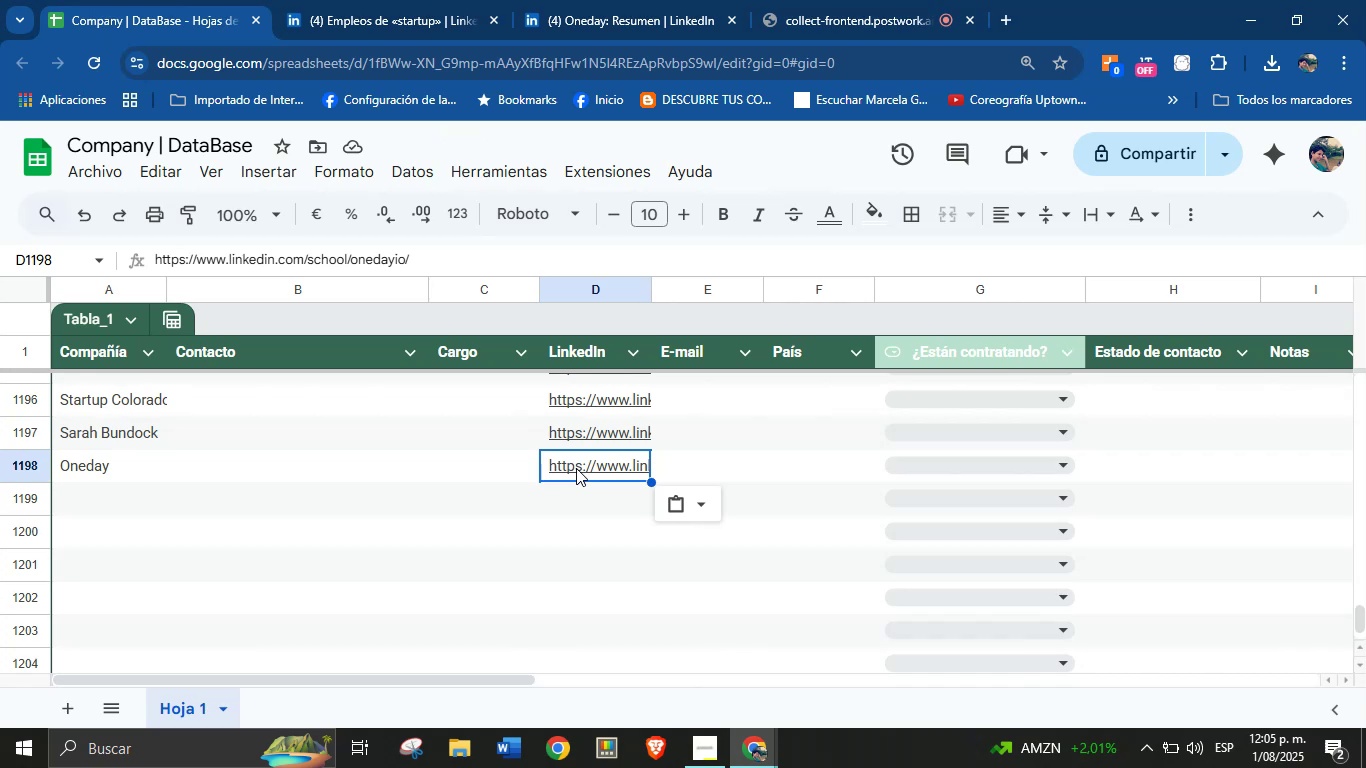 
left_click([123, 497])
 